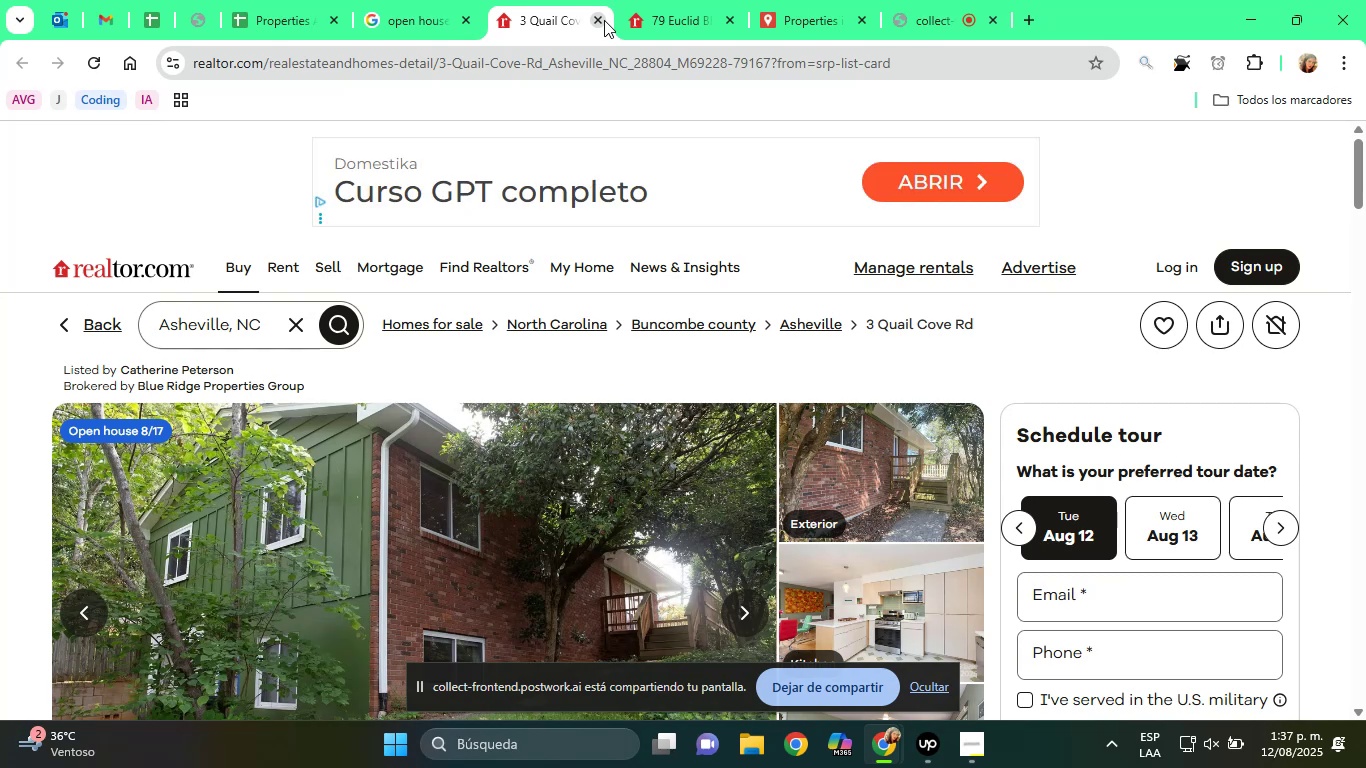 
wait(135.63)
 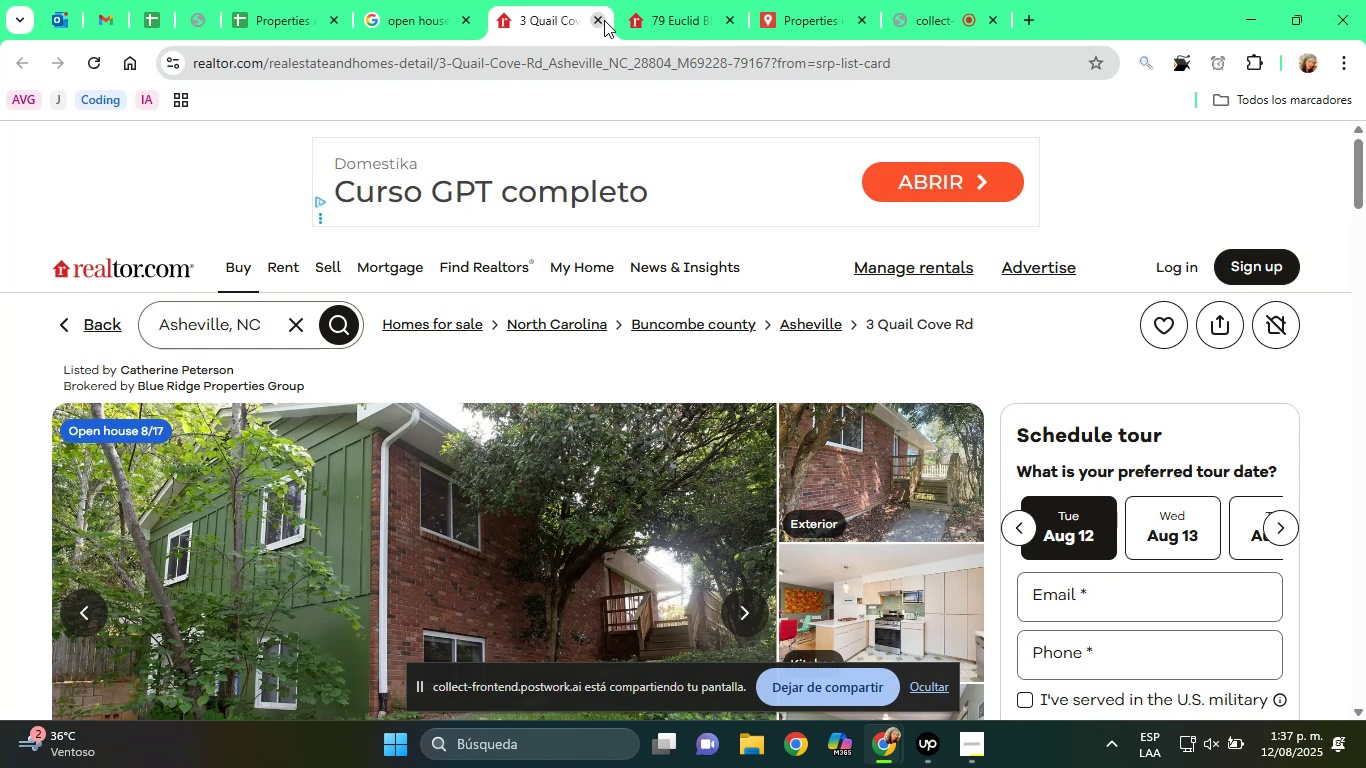 
scroll: coordinate [768, 392], scroll_direction: down, amount: 9.0
 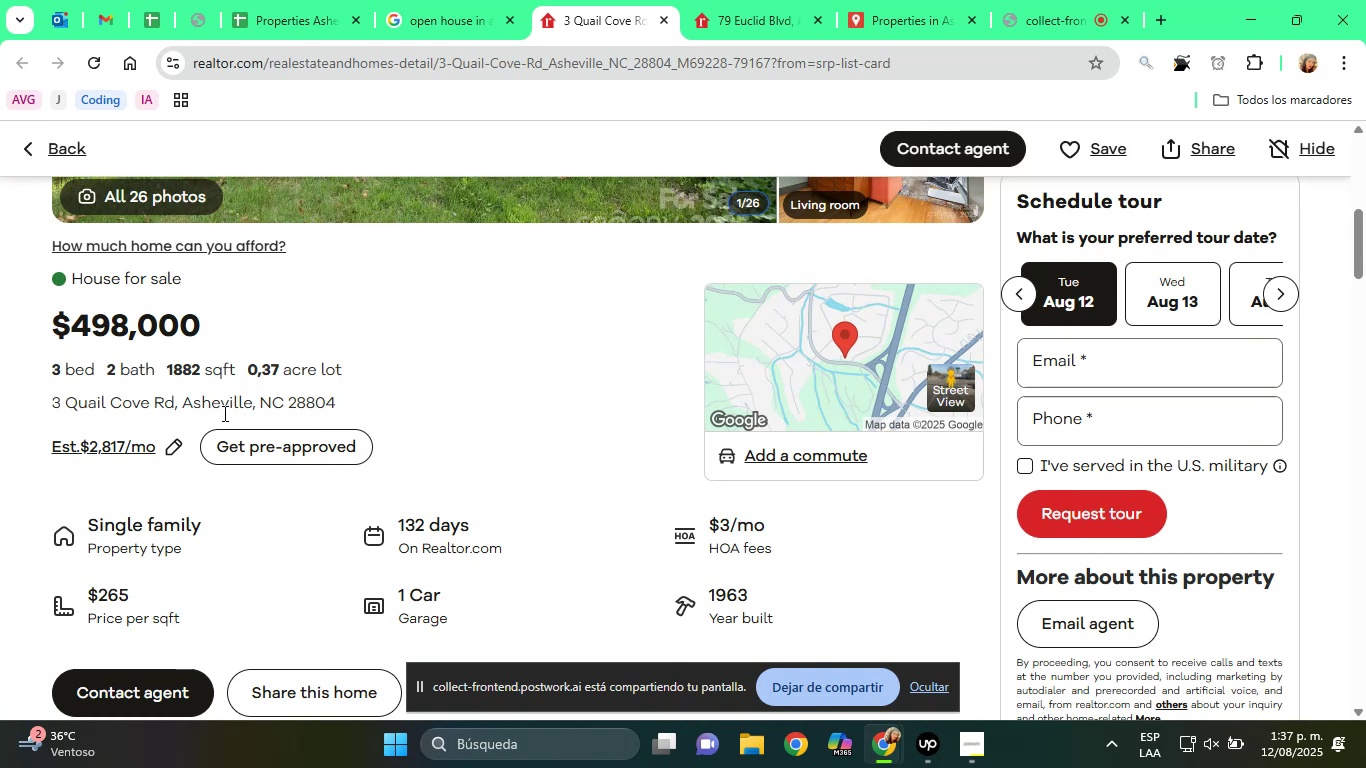 
double_click([226, 395])
 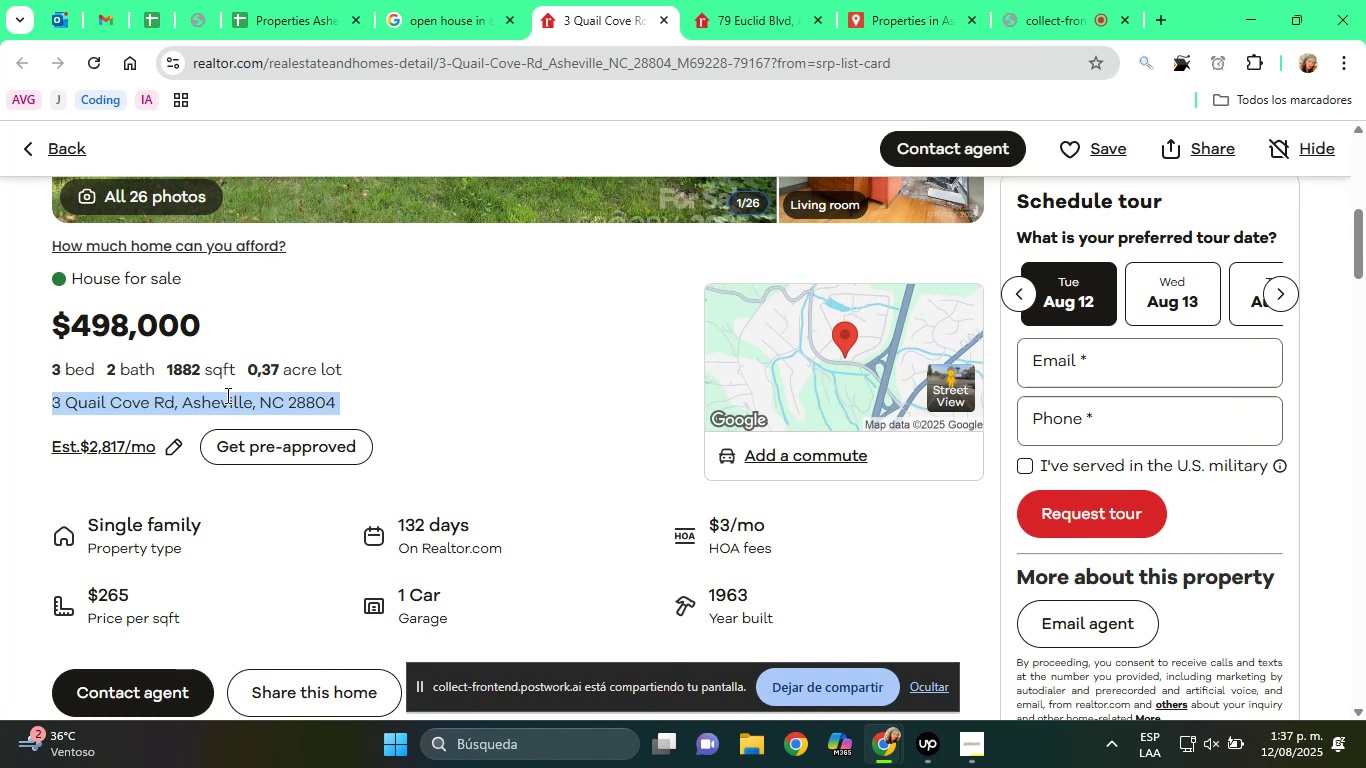 
triple_click([226, 395])
 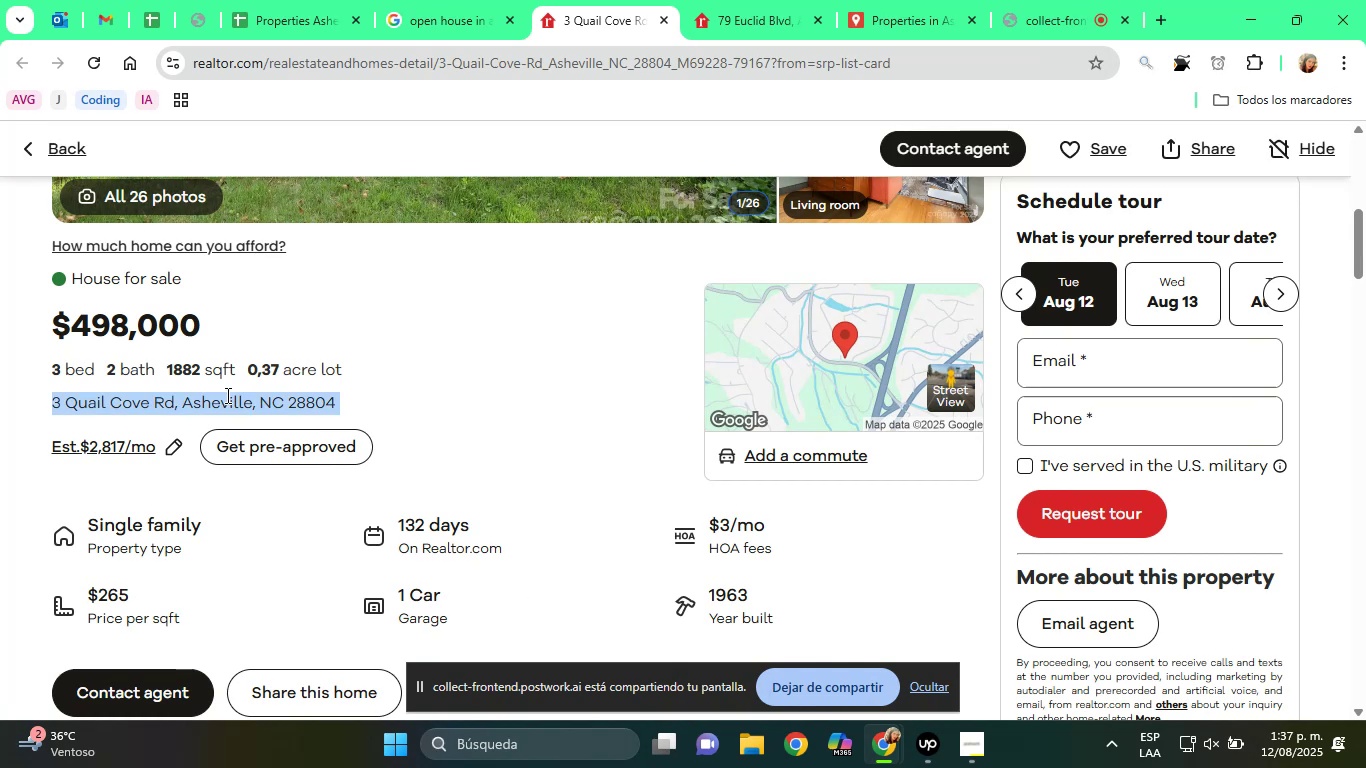 
right_click([226, 395])
 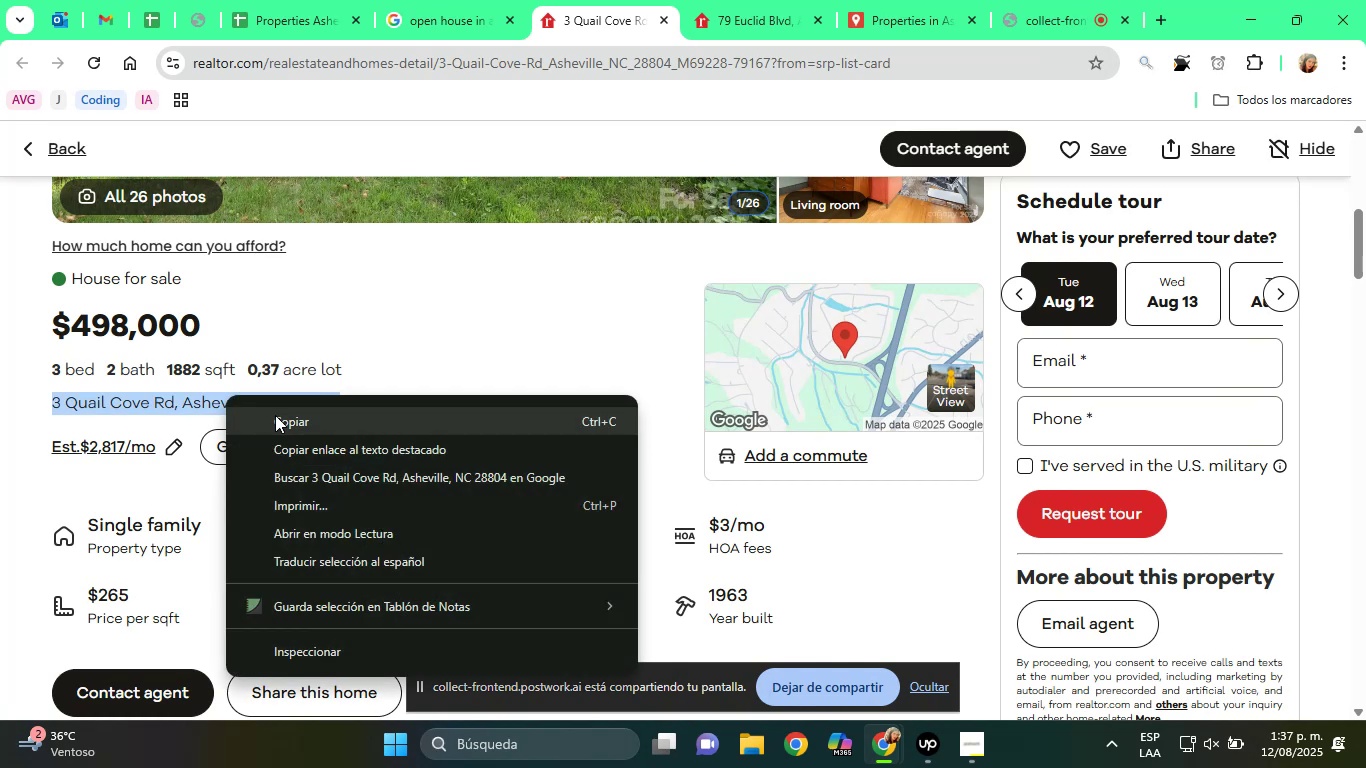 
left_click([276, 415])
 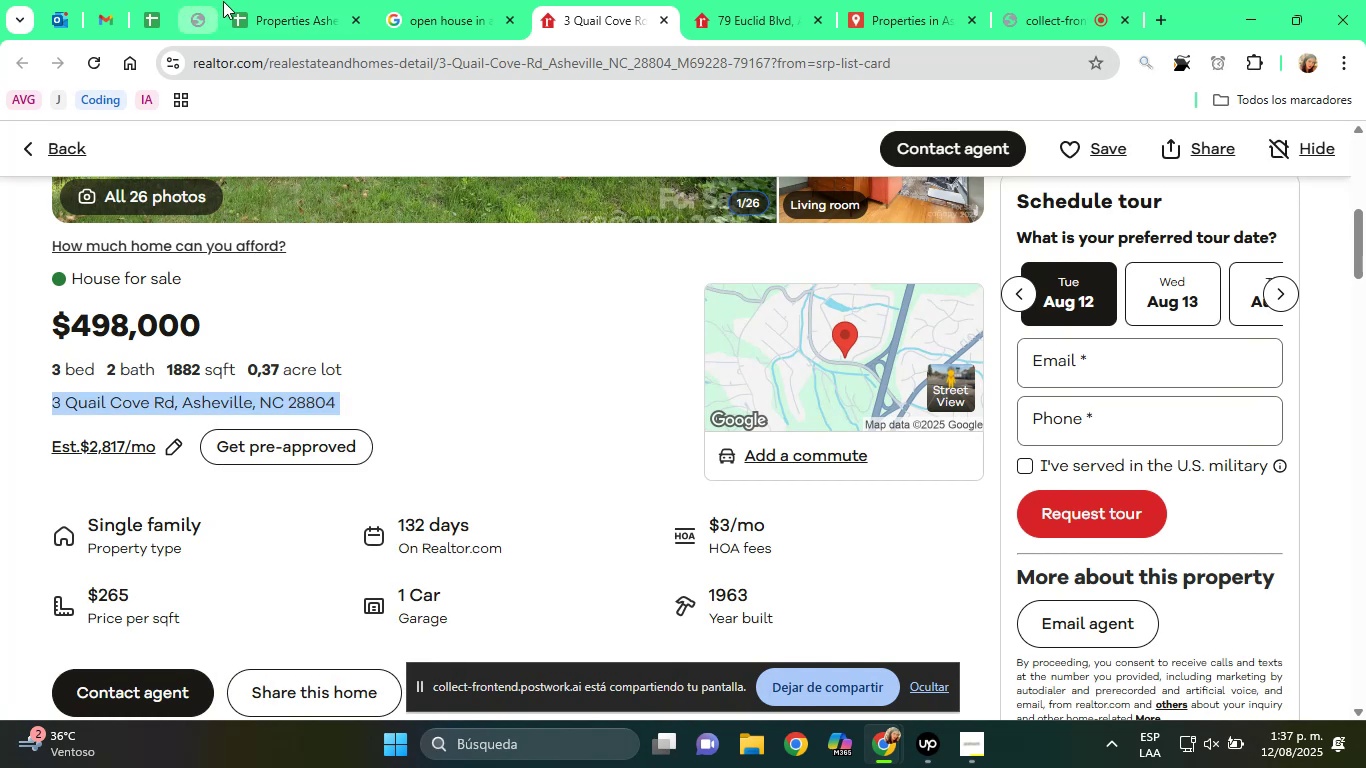 
left_click([224, 1])
 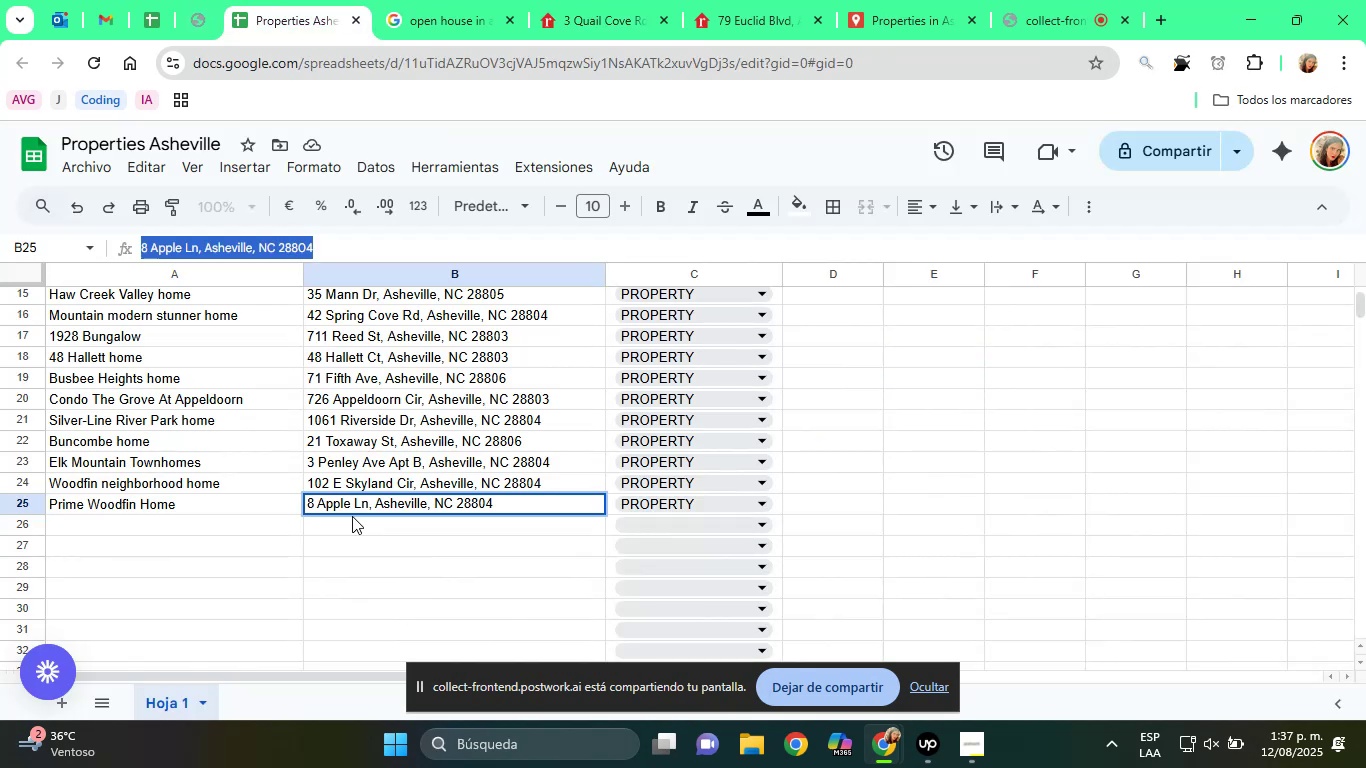 
left_click([352, 531])
 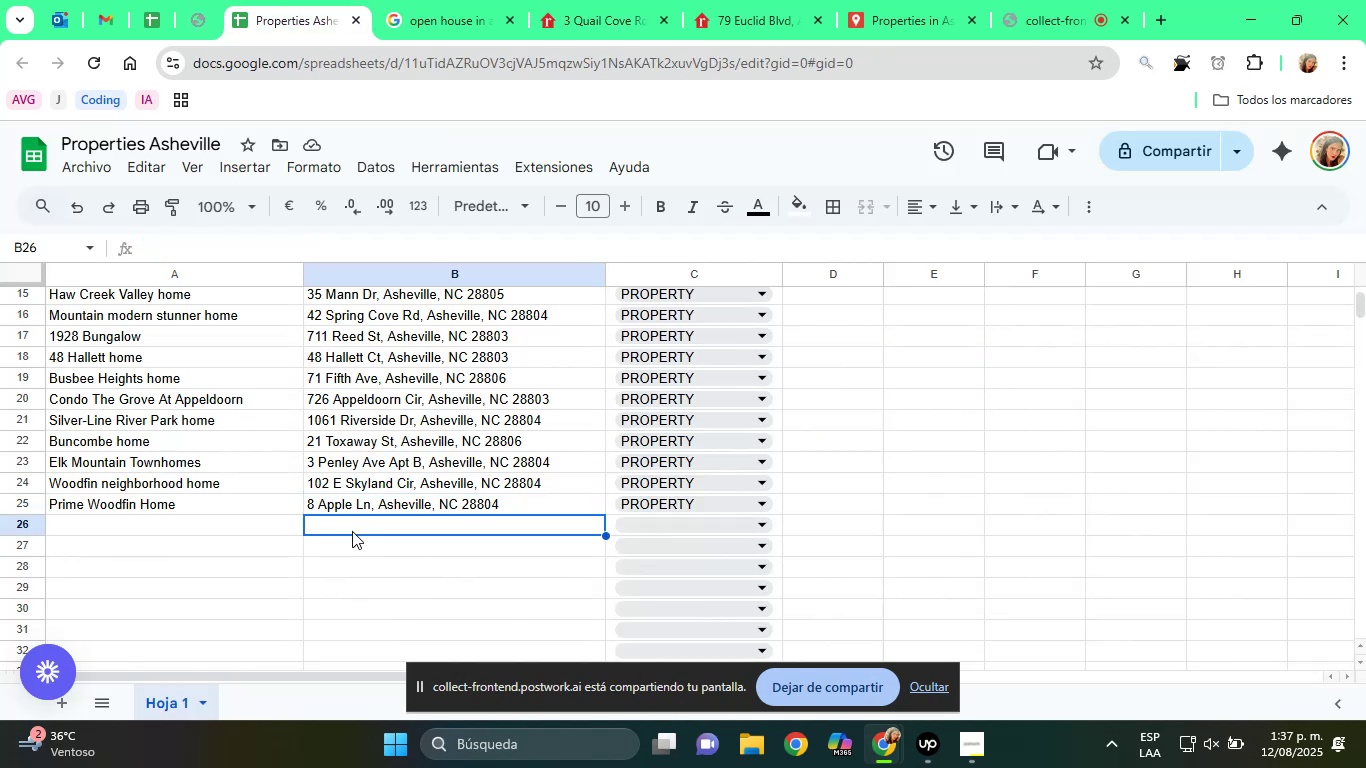 
right_click([352, 531])
 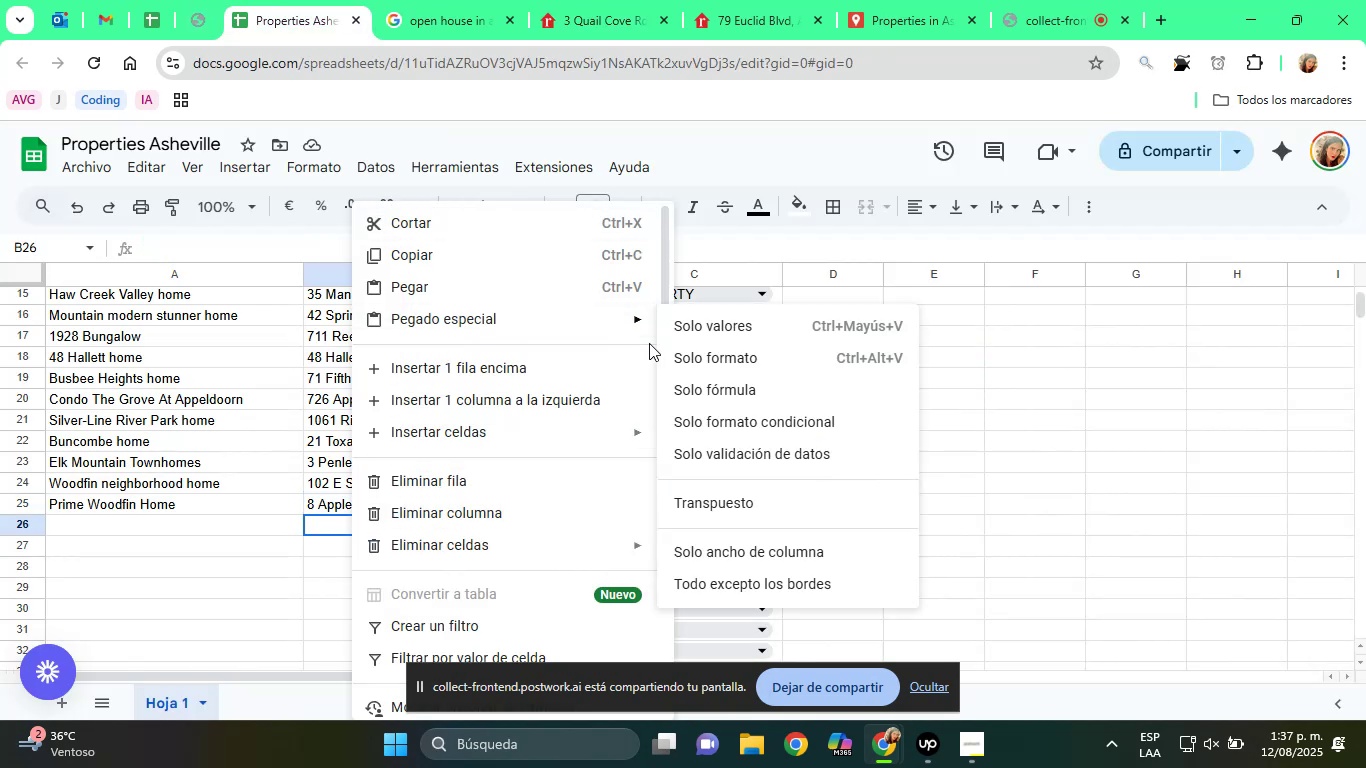 
left_click([706, 330])
 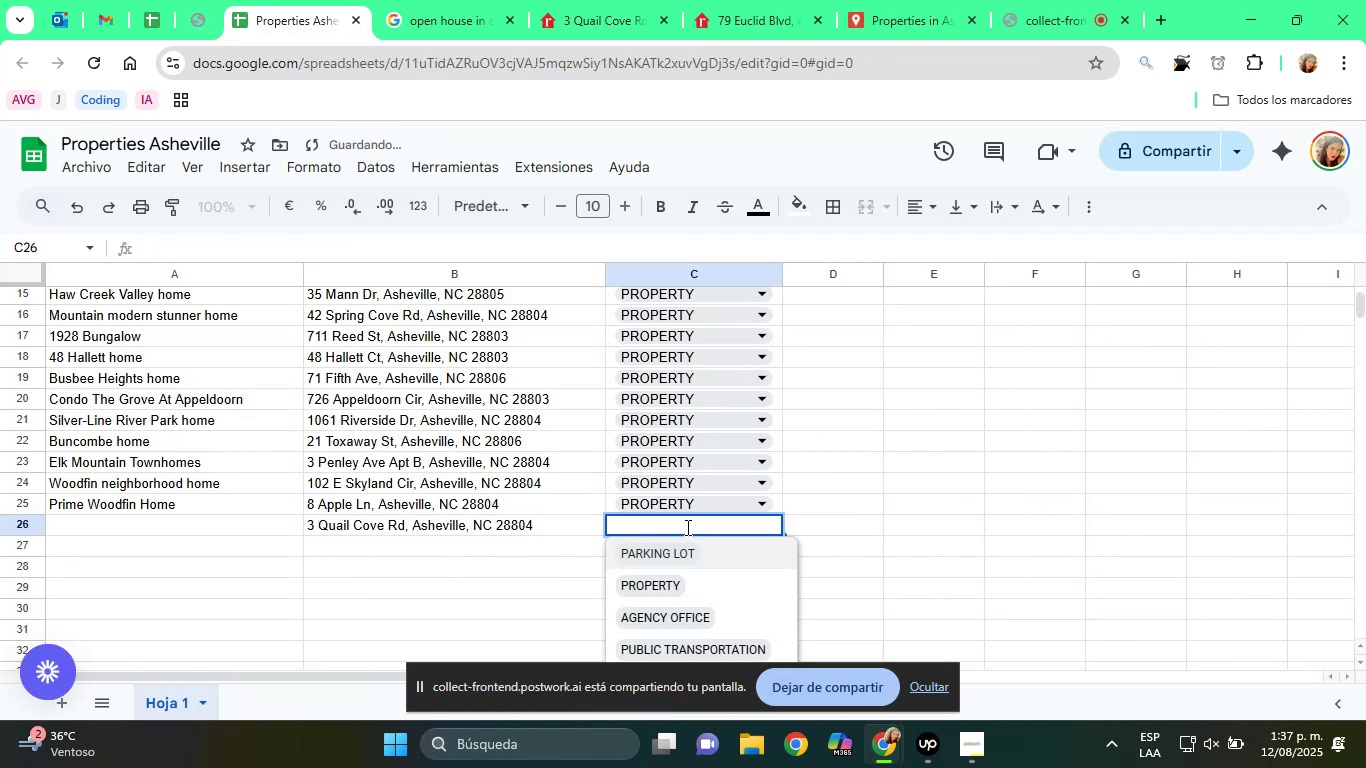 
left_click([685, 582])
 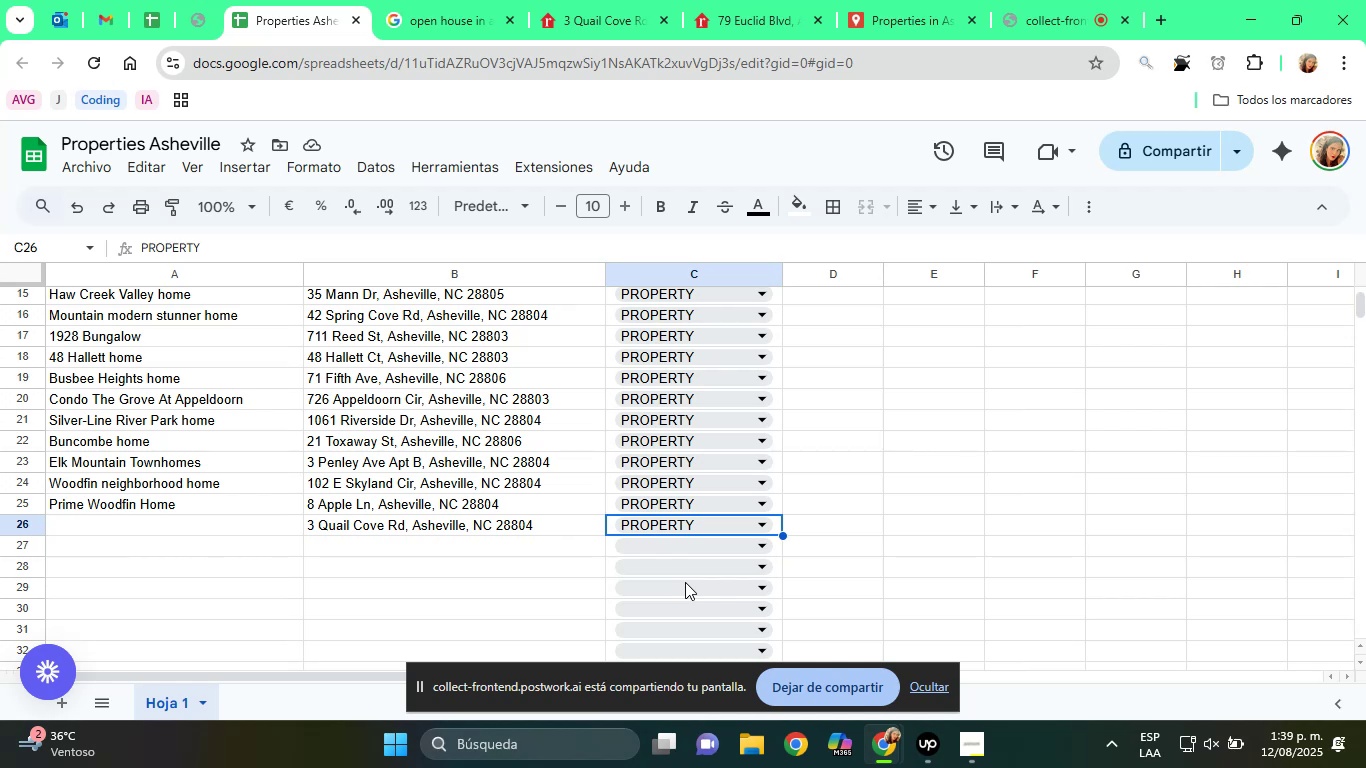 
wait(115.49)
 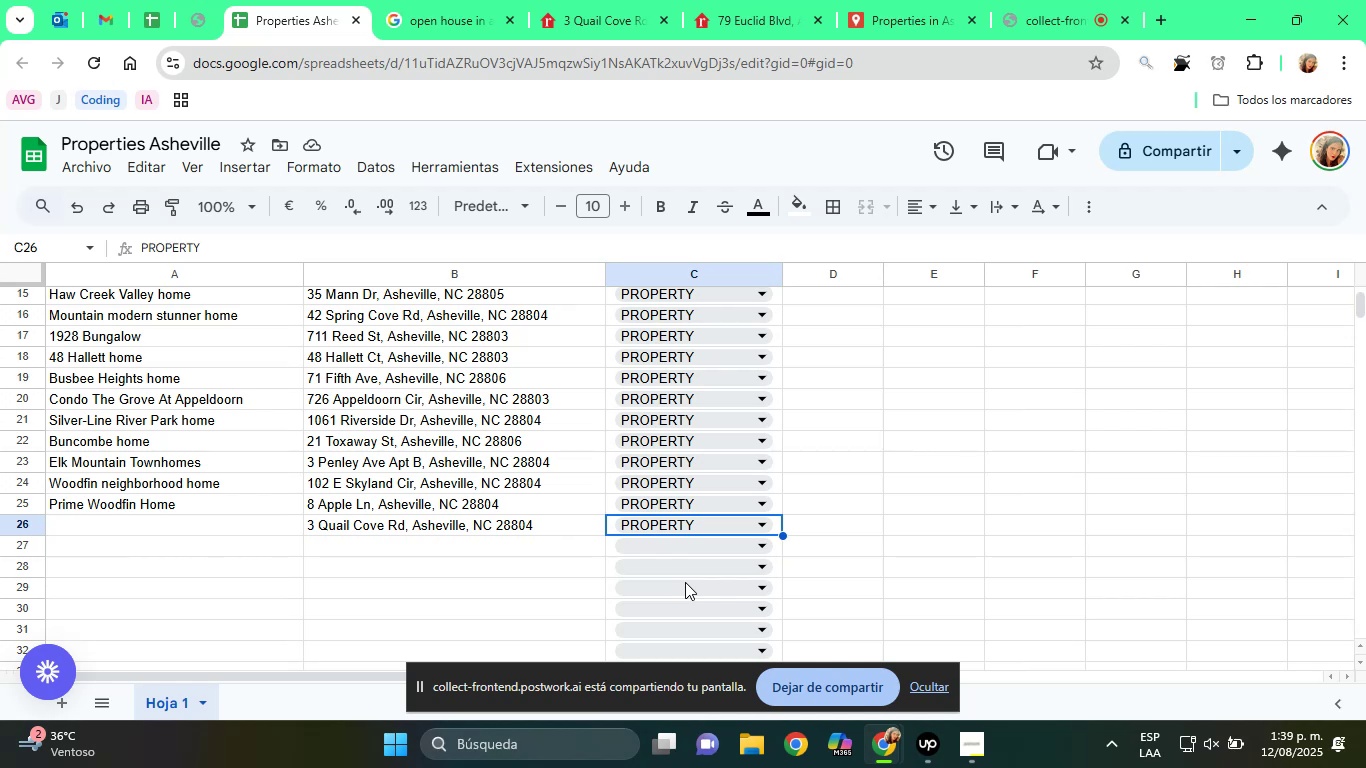 
left_click([1003, 432])
 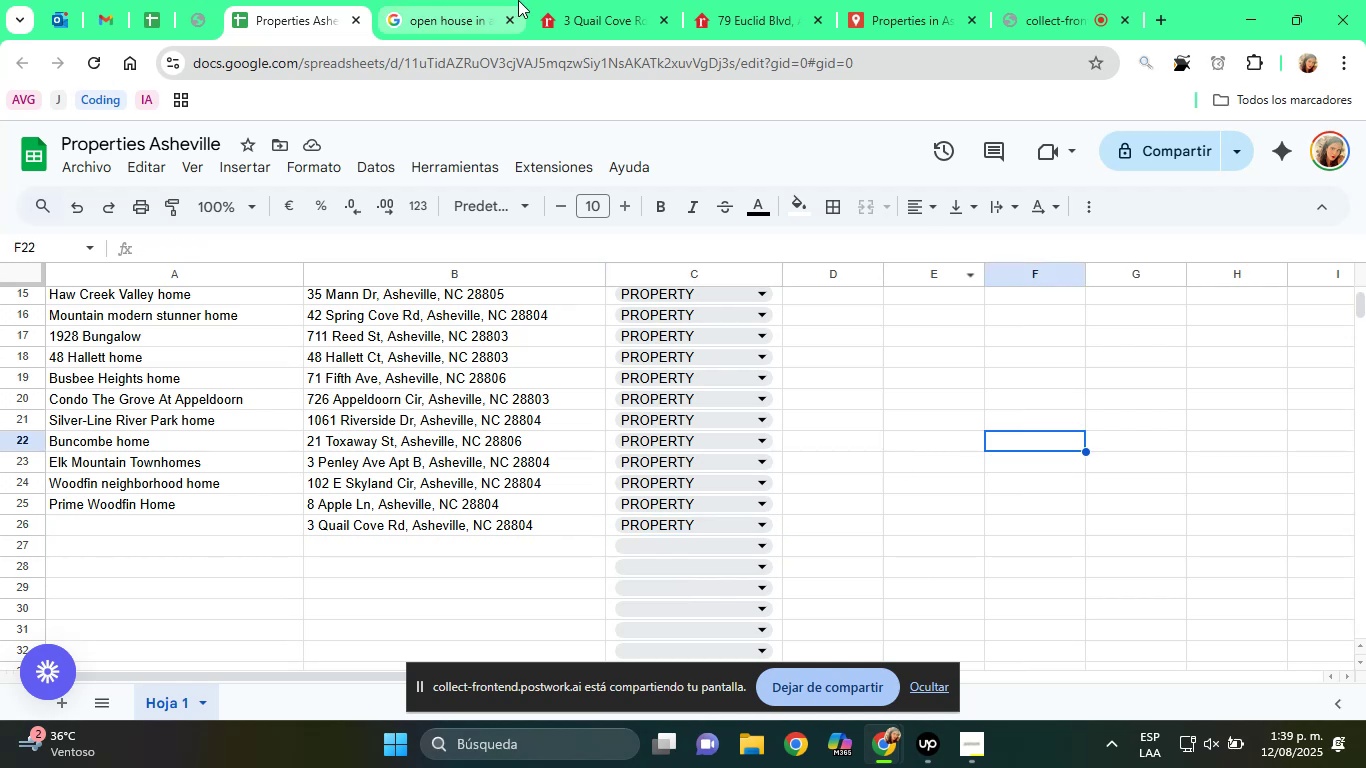 
left_click([579, 0])
 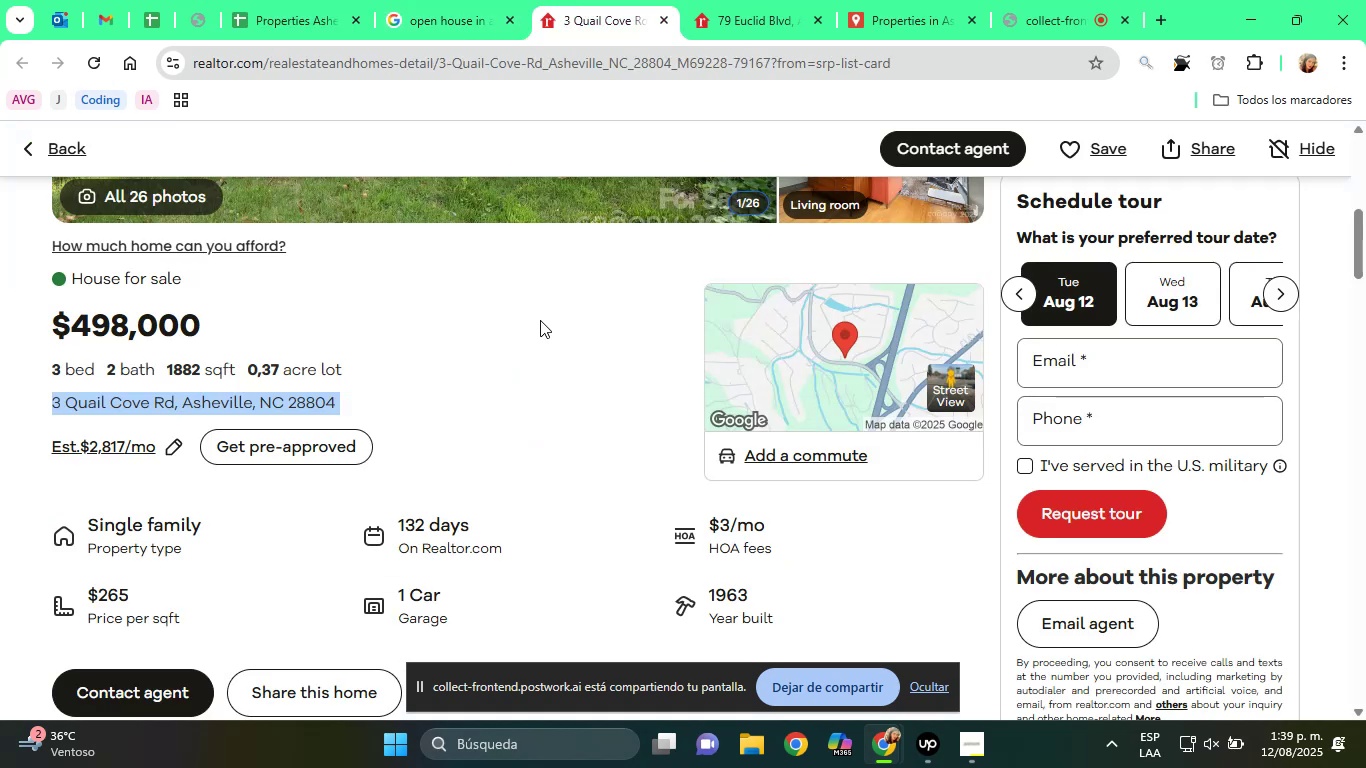 
scroll: coordinate [524, 346], scroll_direction: down, amount: 10.0
 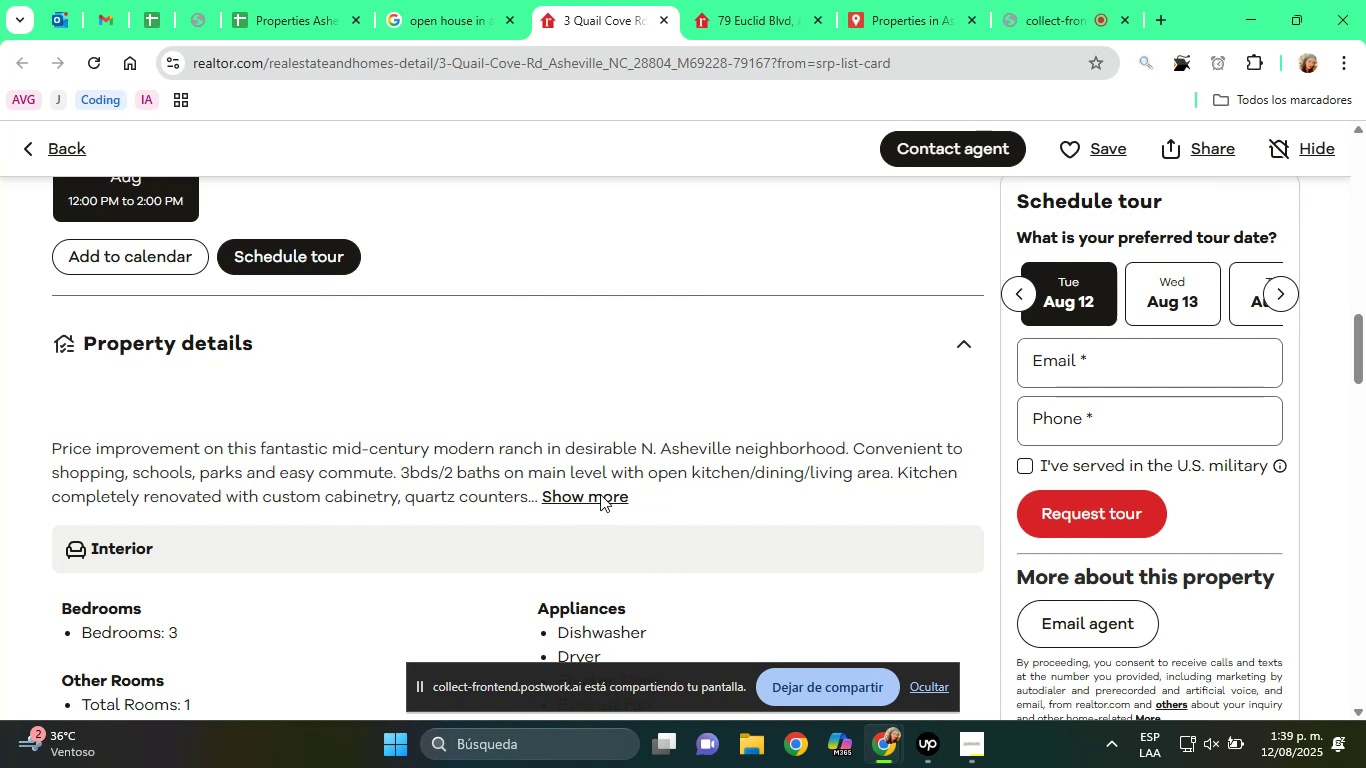 
left_click([608, 496])
 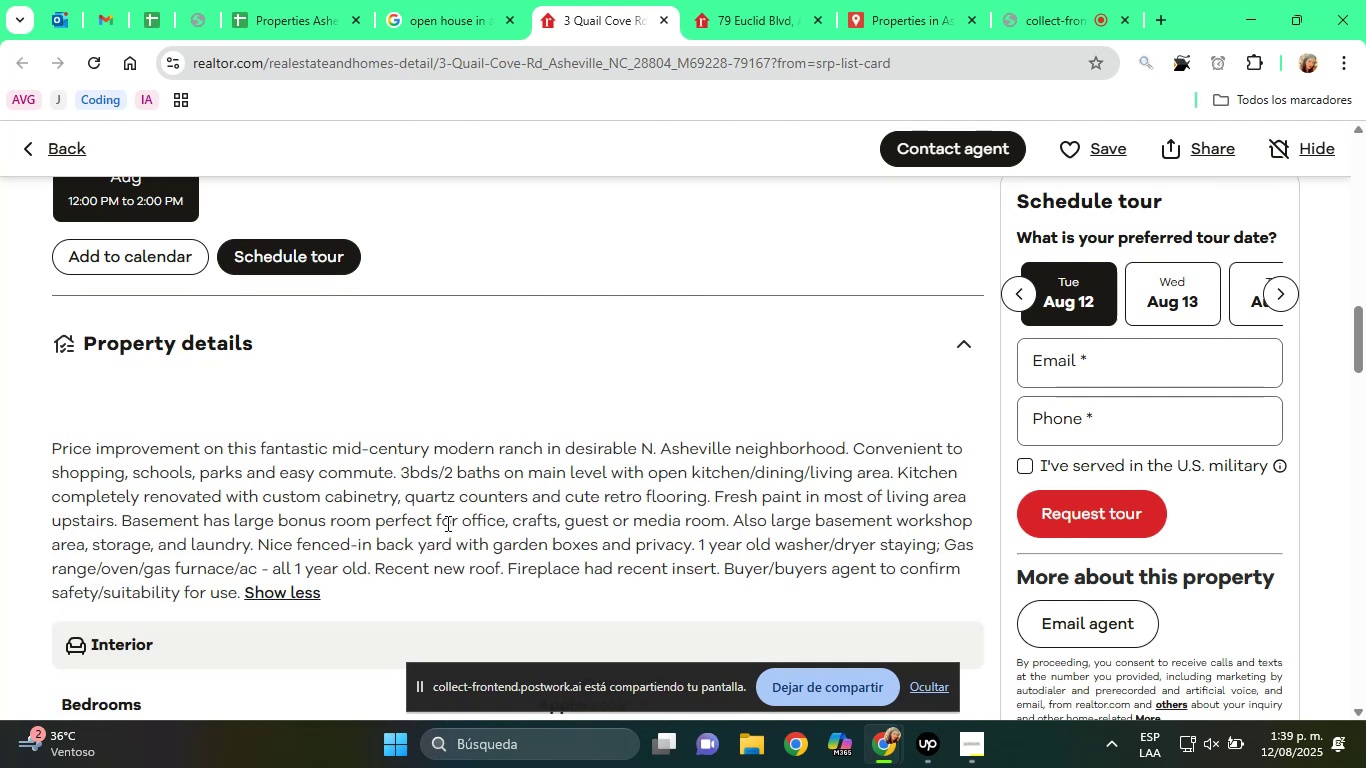 
wait(5.84)
 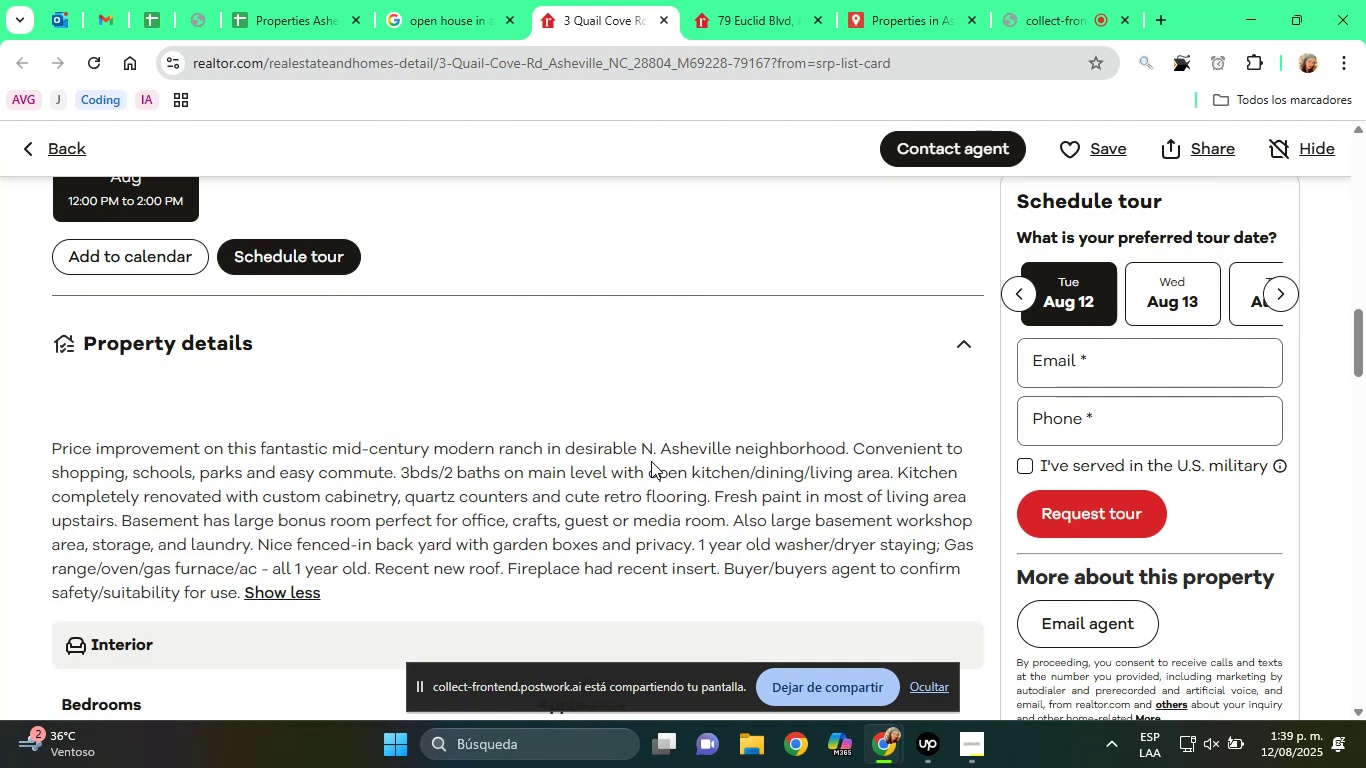 
left_click_drag(start_coordinate=[693, 483], to_coordinate=[757, 492])
 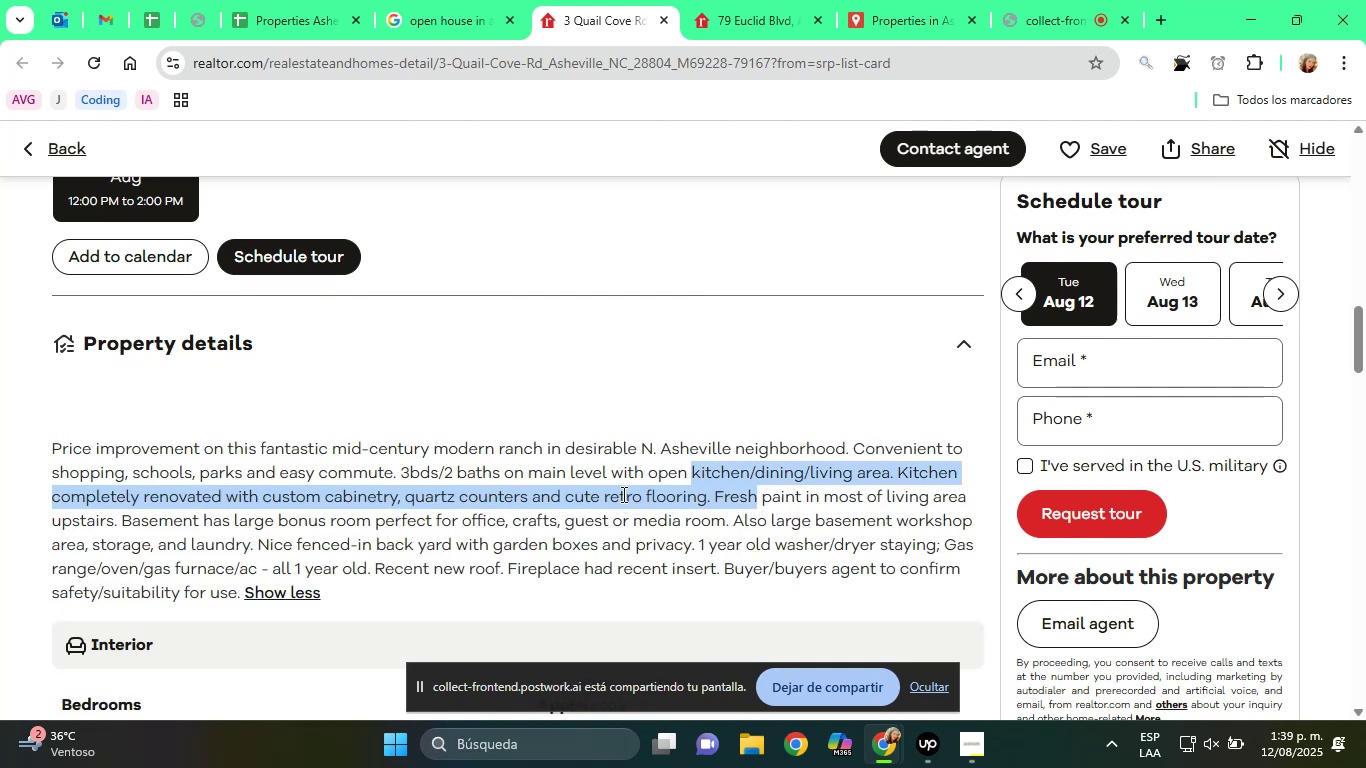 
left_click([536, 499])
 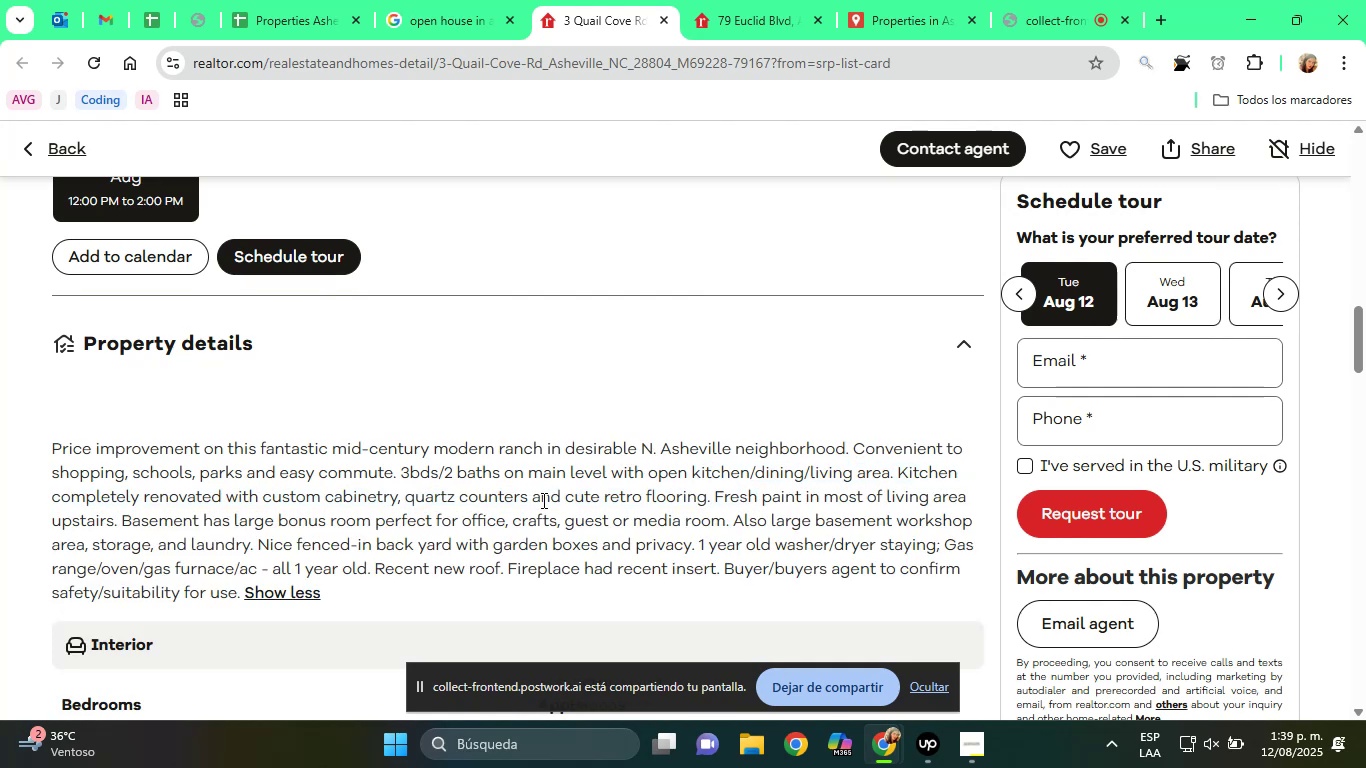 
left_click_drag(start_coordinate=[590, 500], to_coordinate=[666, 514])
 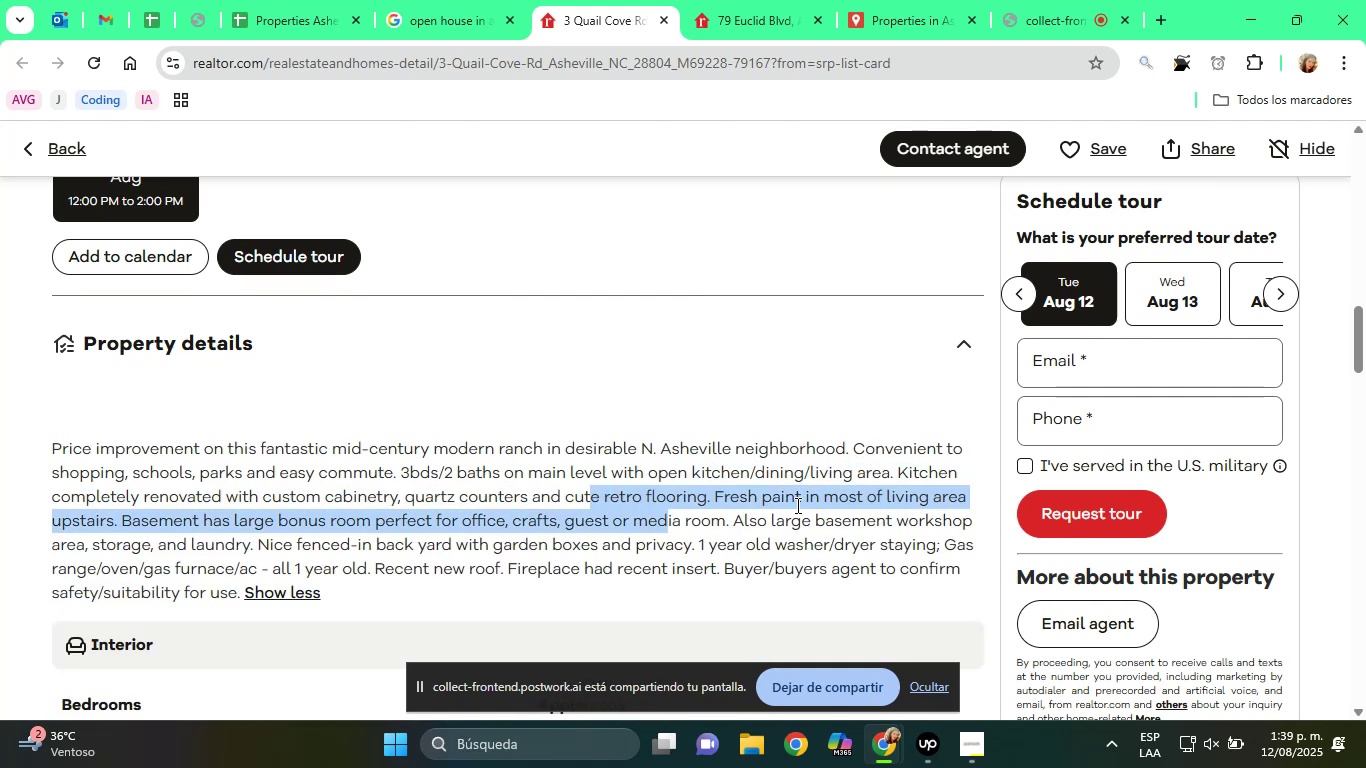 
left_click([796, 505])
 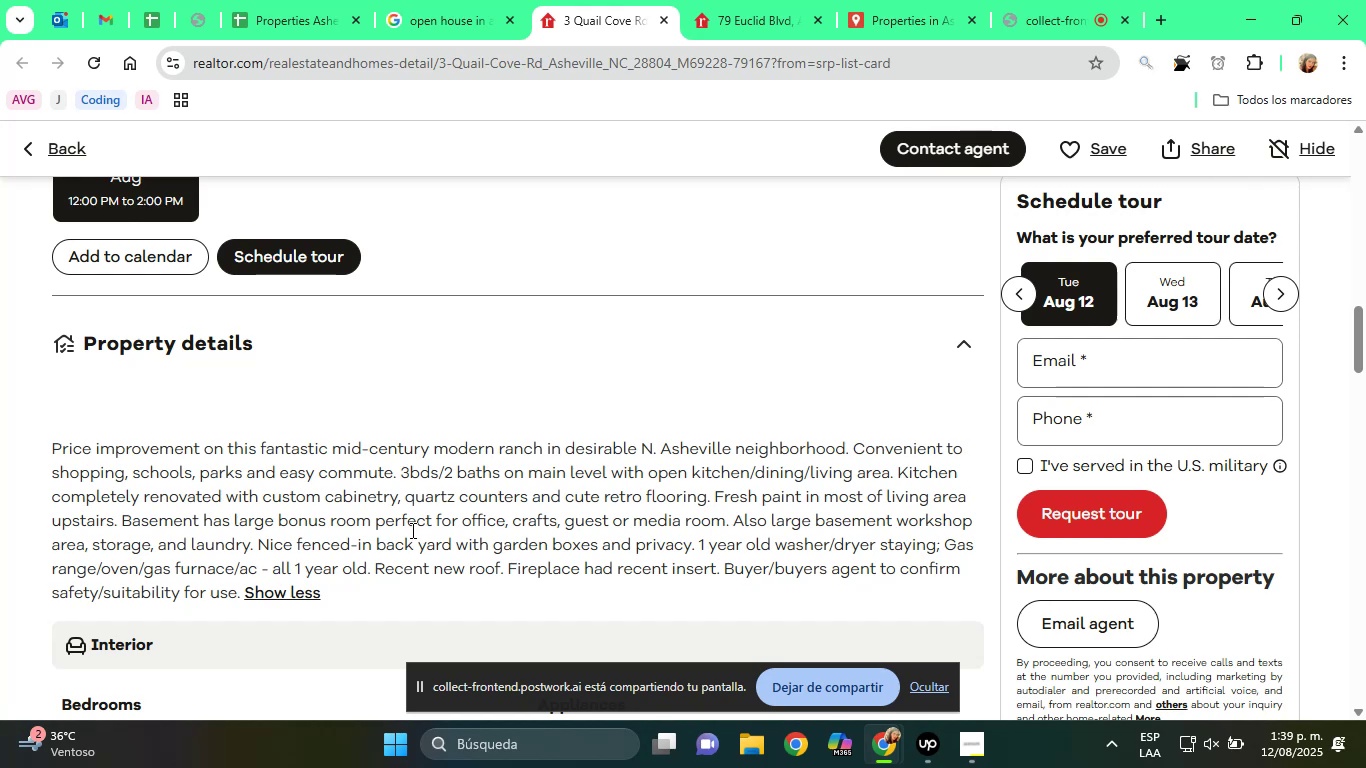 
scroll: coordinate [448, 485], scroll_direction: down, amount: 8.0
 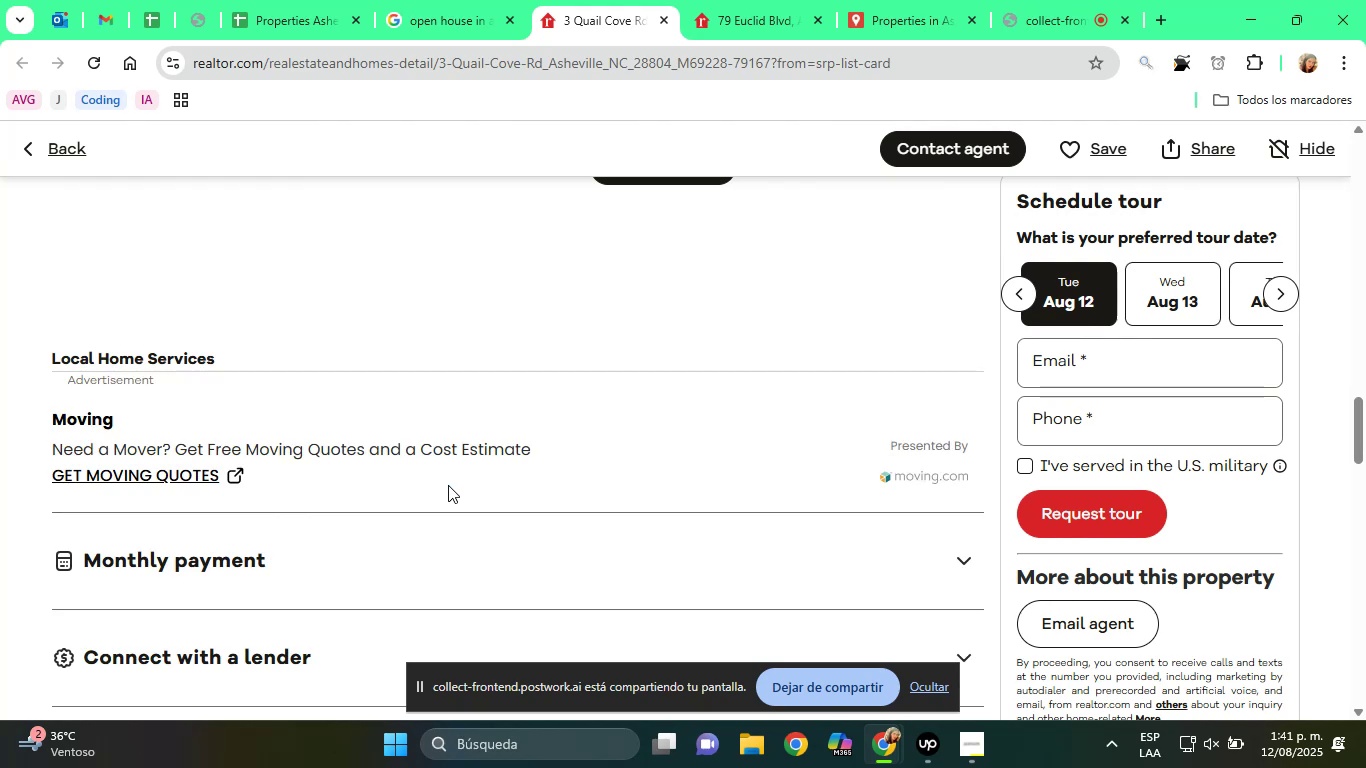 
wait(132.44)
 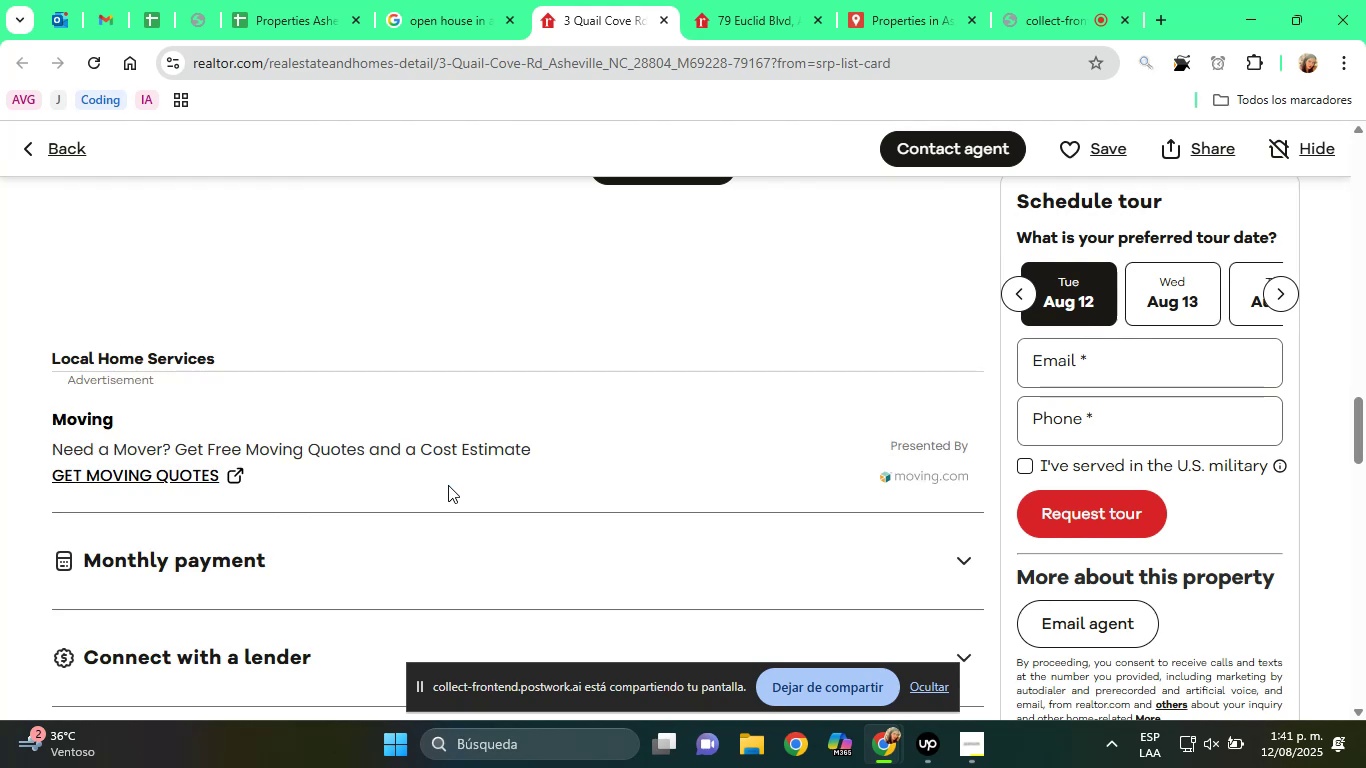 
scroll: coordinate [256, 599], scroll_direction: down, amount: 5.0
 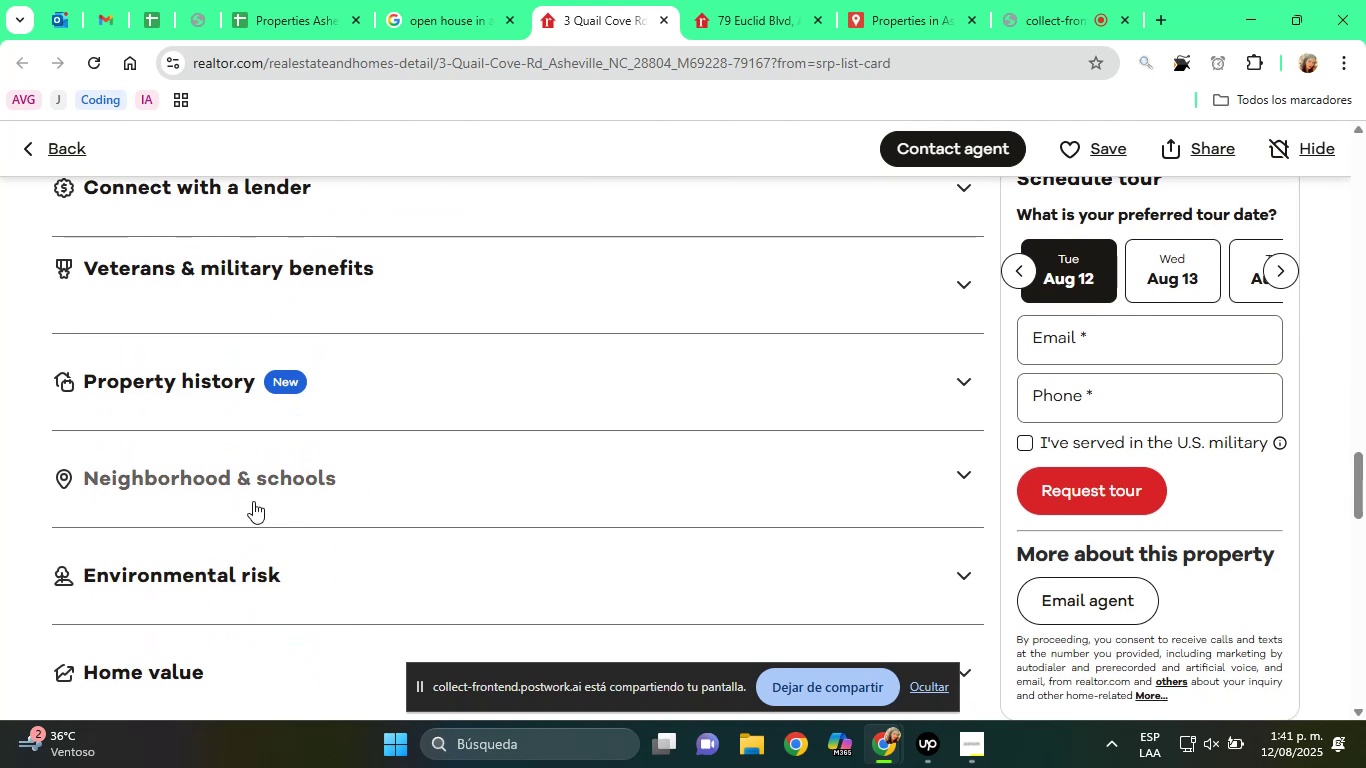 
left_click([252, 494])
 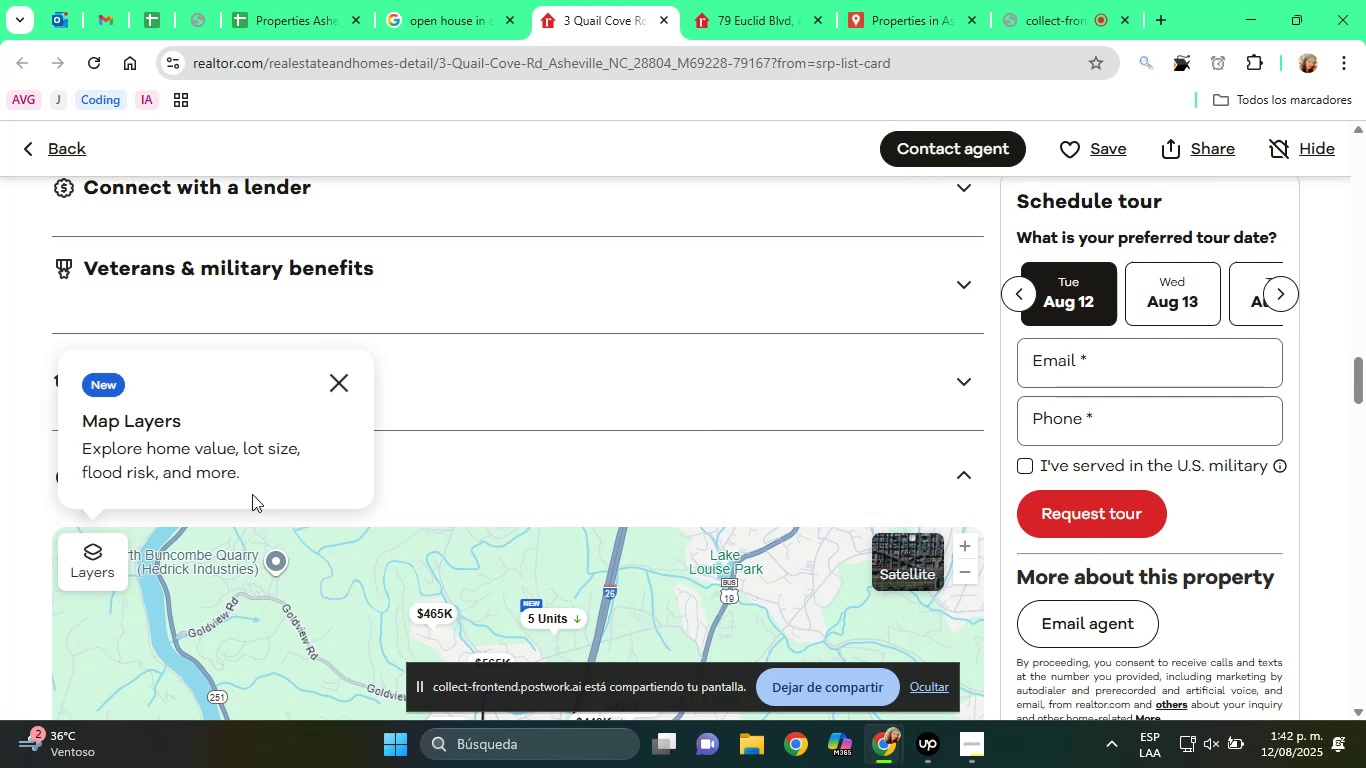 
wait(50.89)
 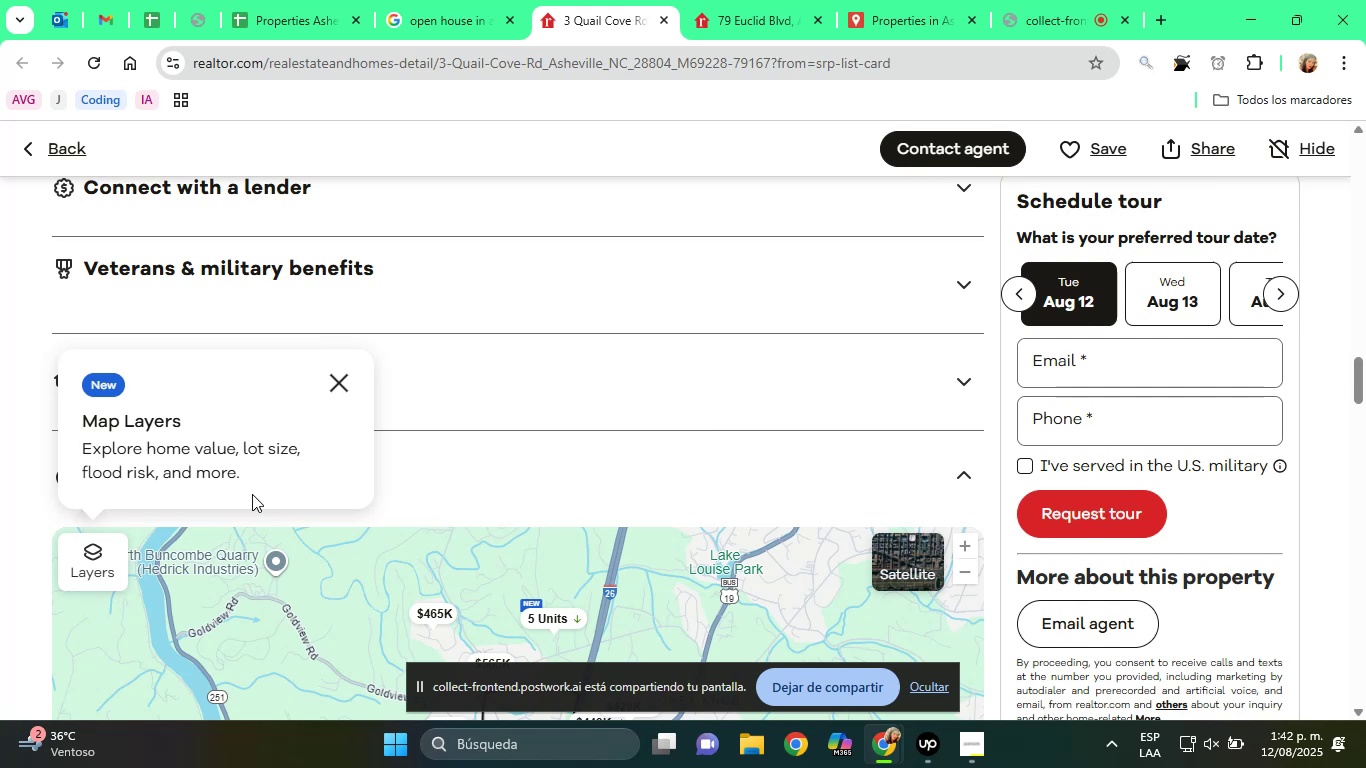 
left_click([332, 381])
 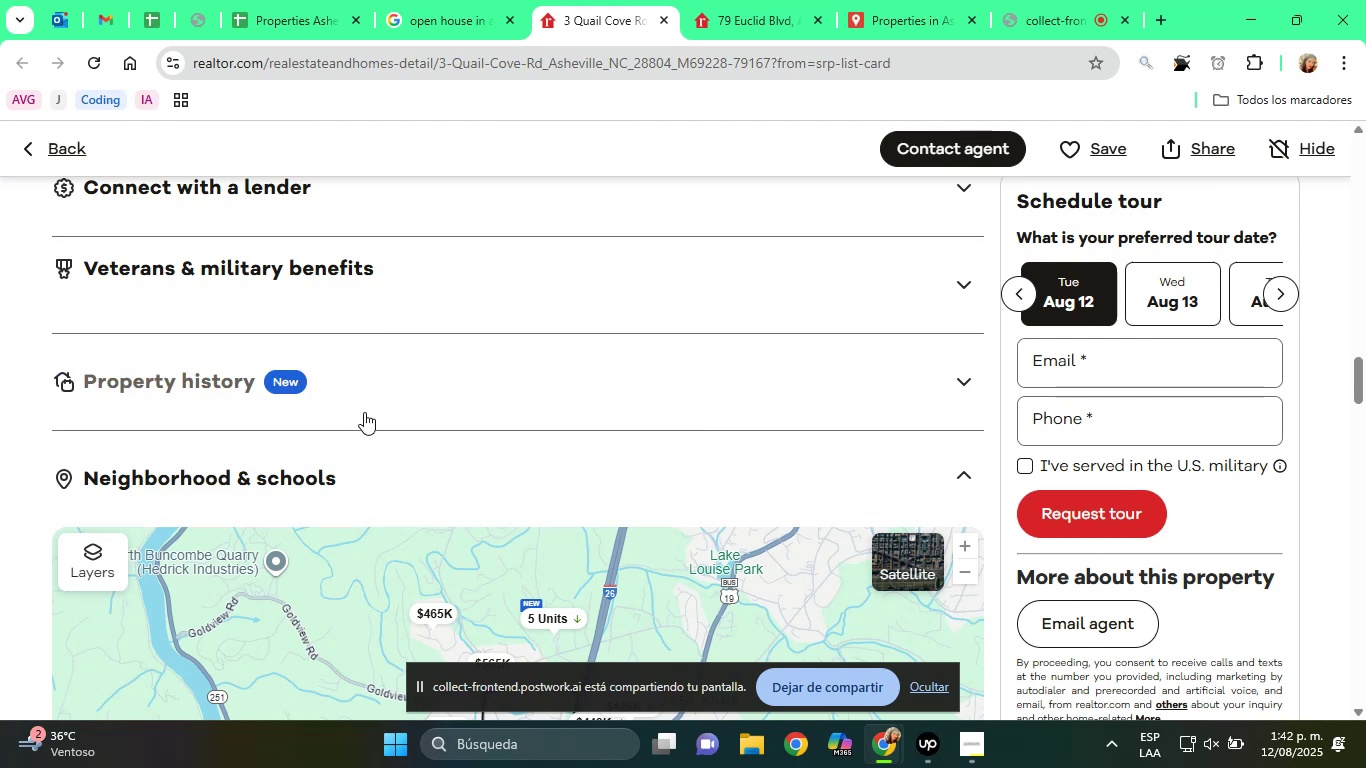 
scroll: coordinate [403, 562], scroll_direction: down, amount: 13.0
 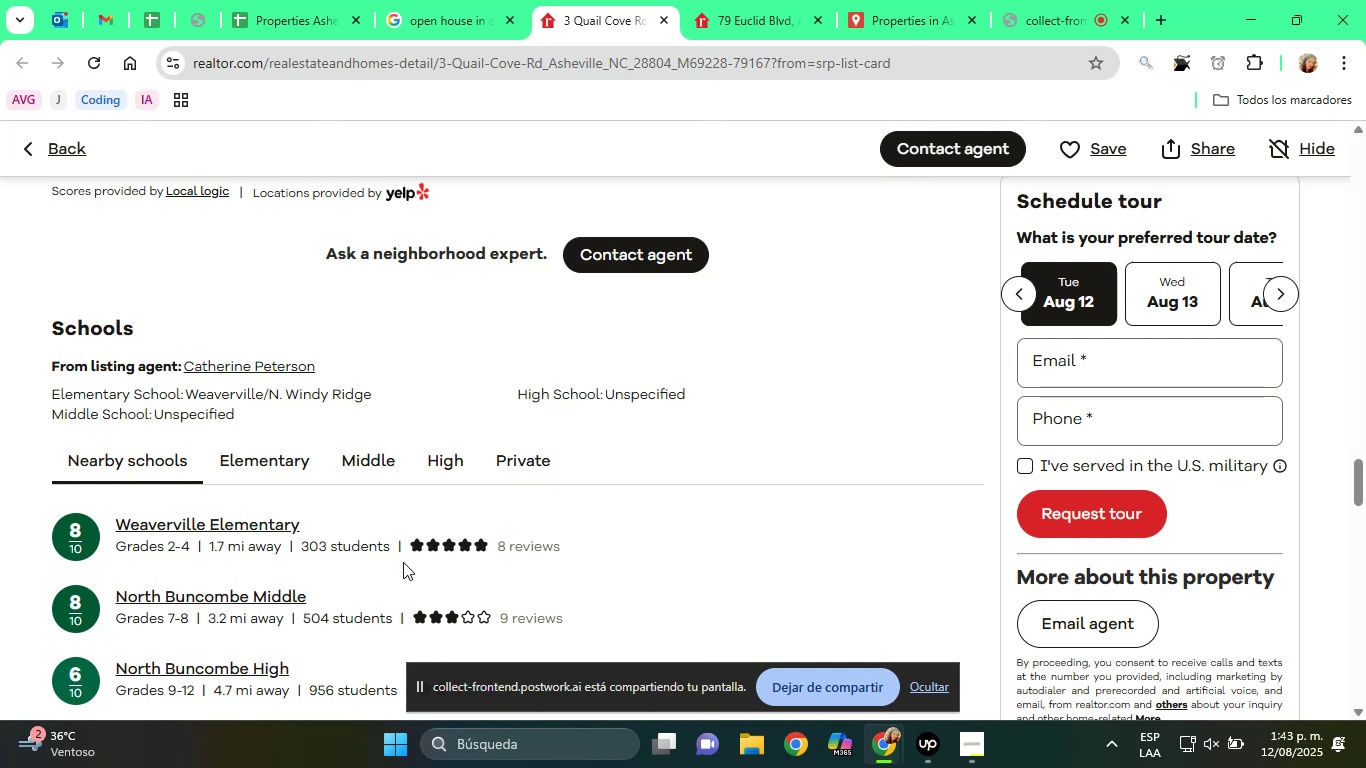 
wait(37.17)
 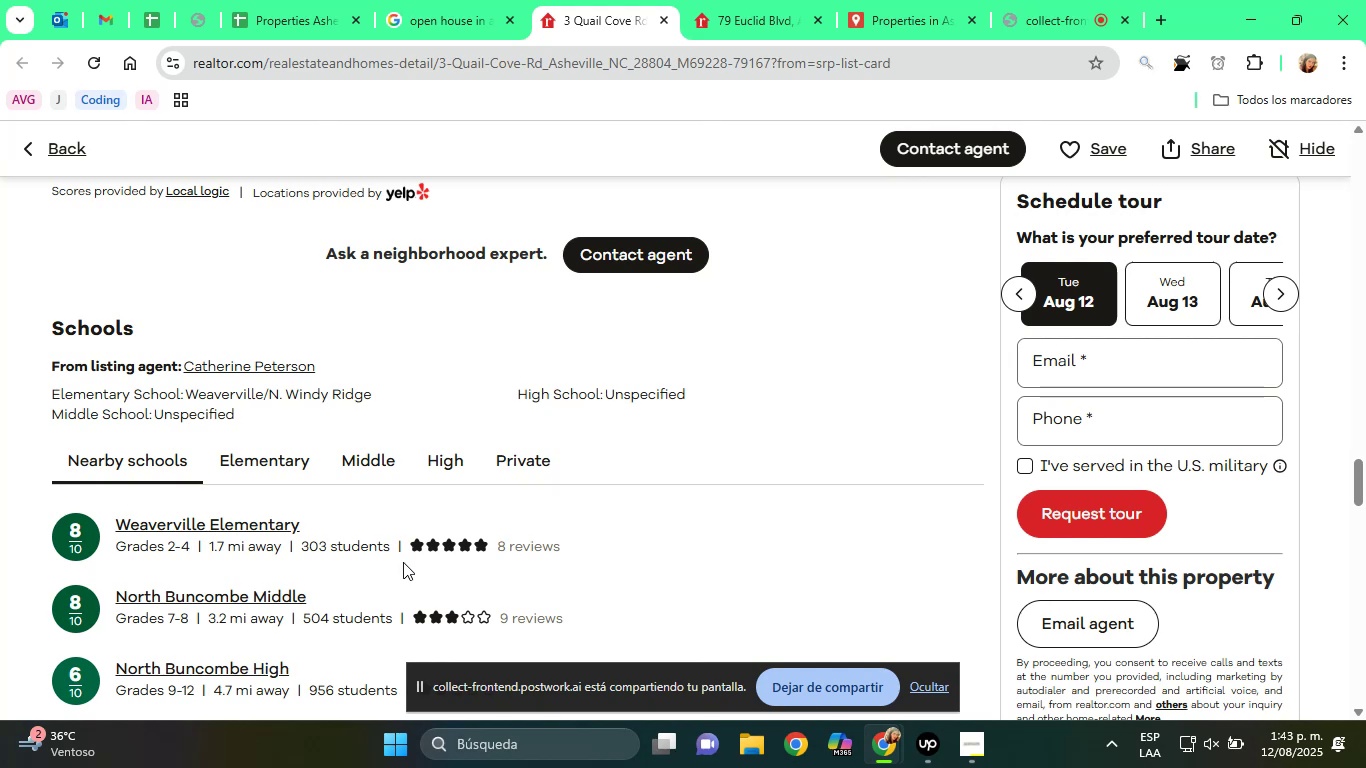 
scroll: coordinate [326, 470], scroll_direction: down, amount: 26.0
 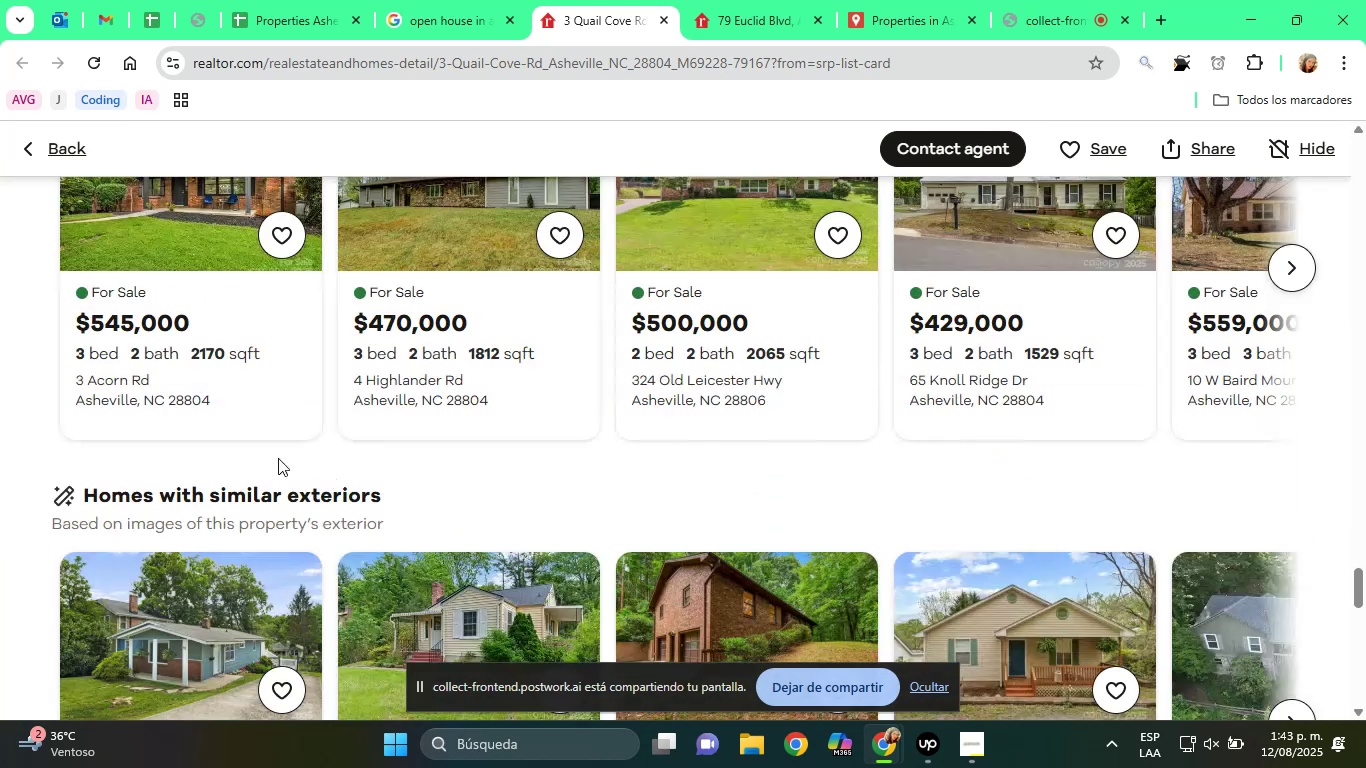 
scroll: coordinate [246, 438], scroll_direction: up, amount: 49.0
 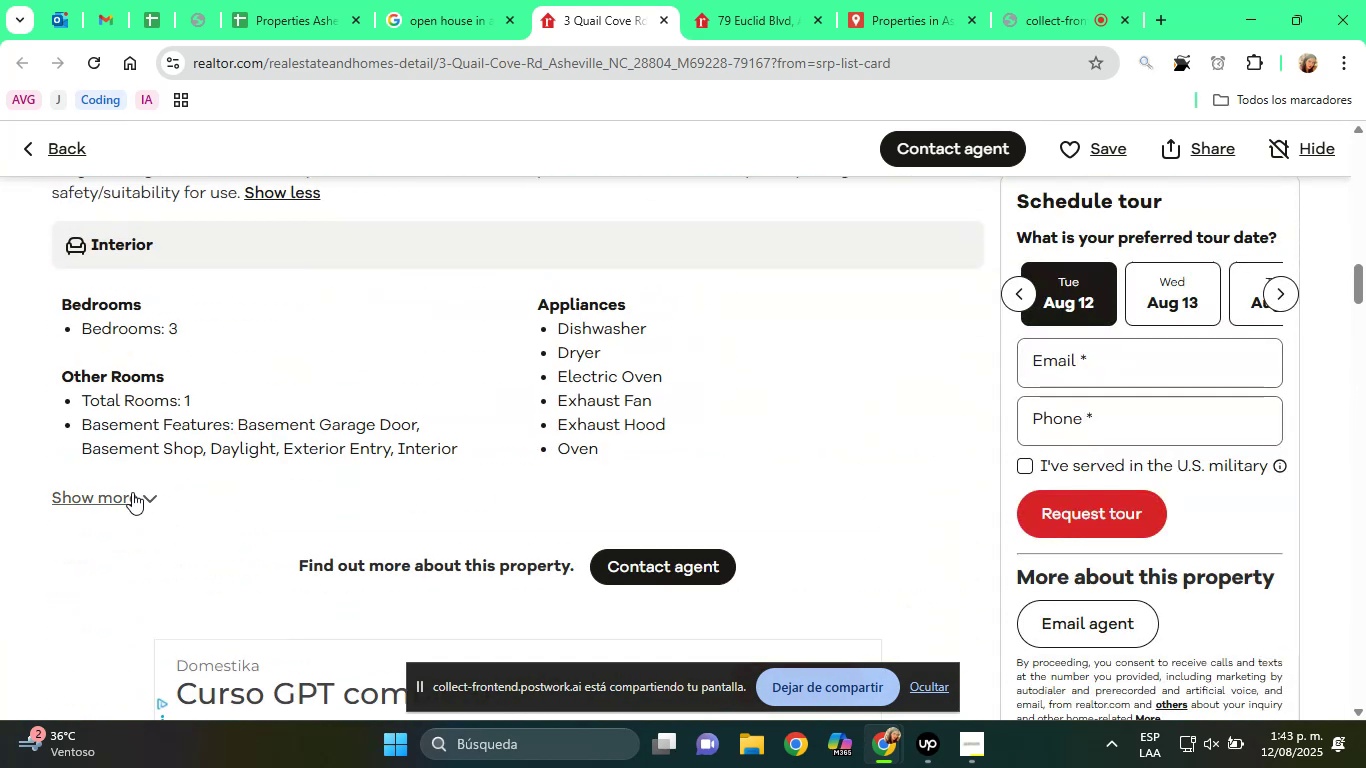 
left_click([132, 492])
 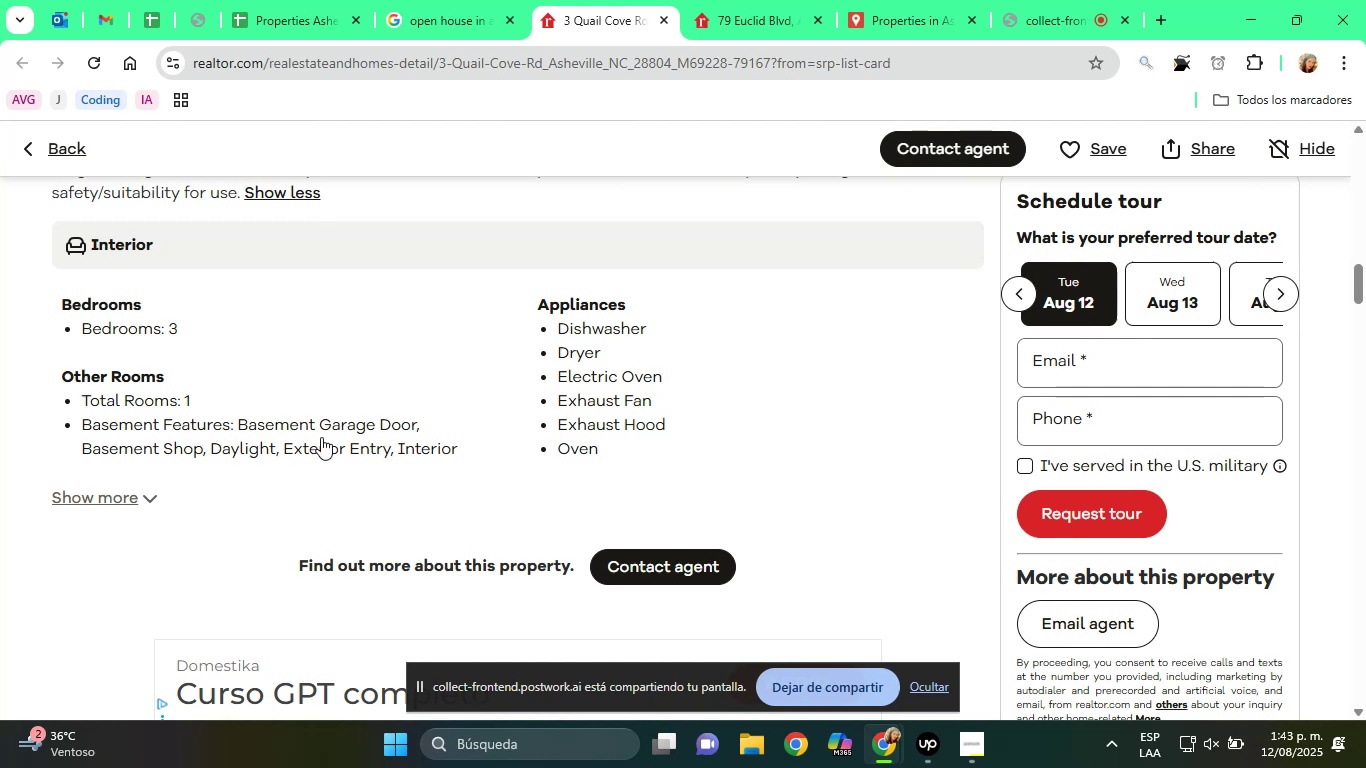 
scroll: coordinate [330, 431], scroll_direction: down, amount: 7.0
 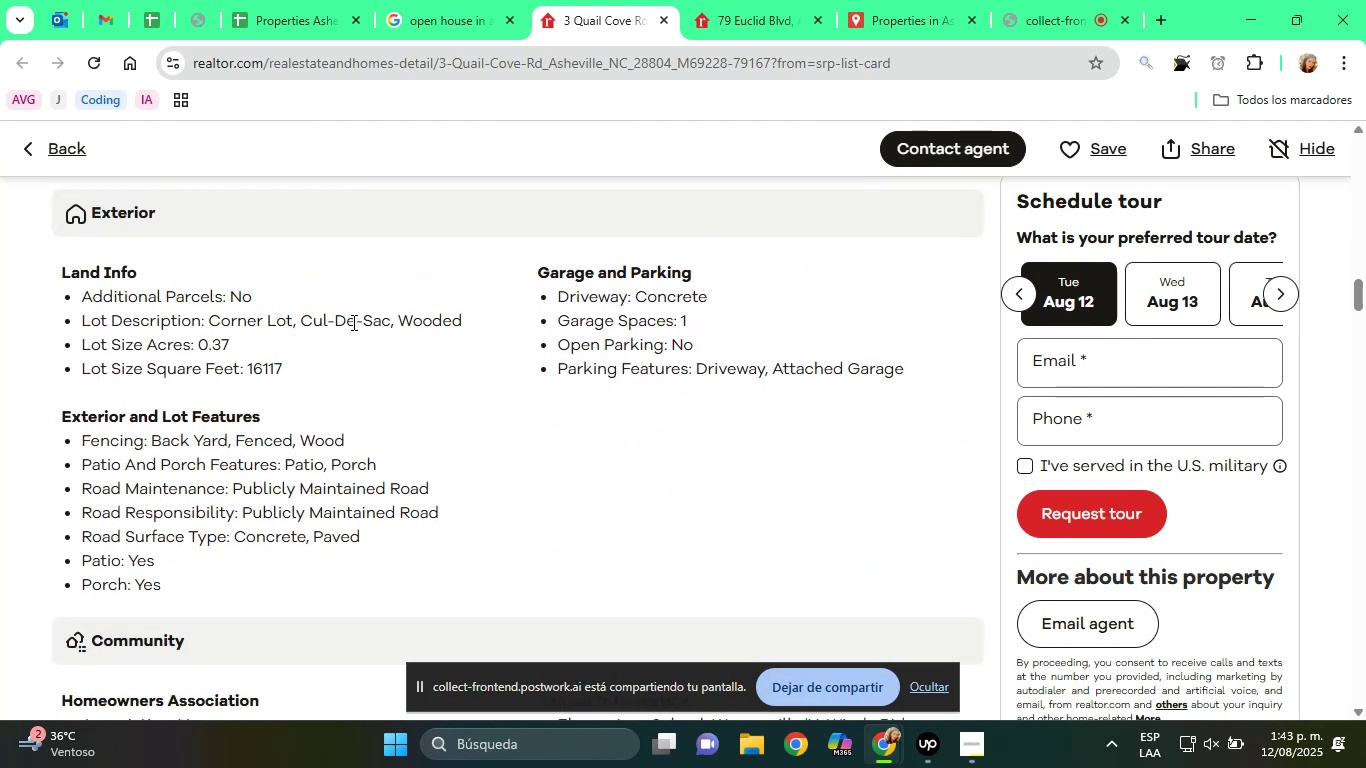 
wait(7.97)
 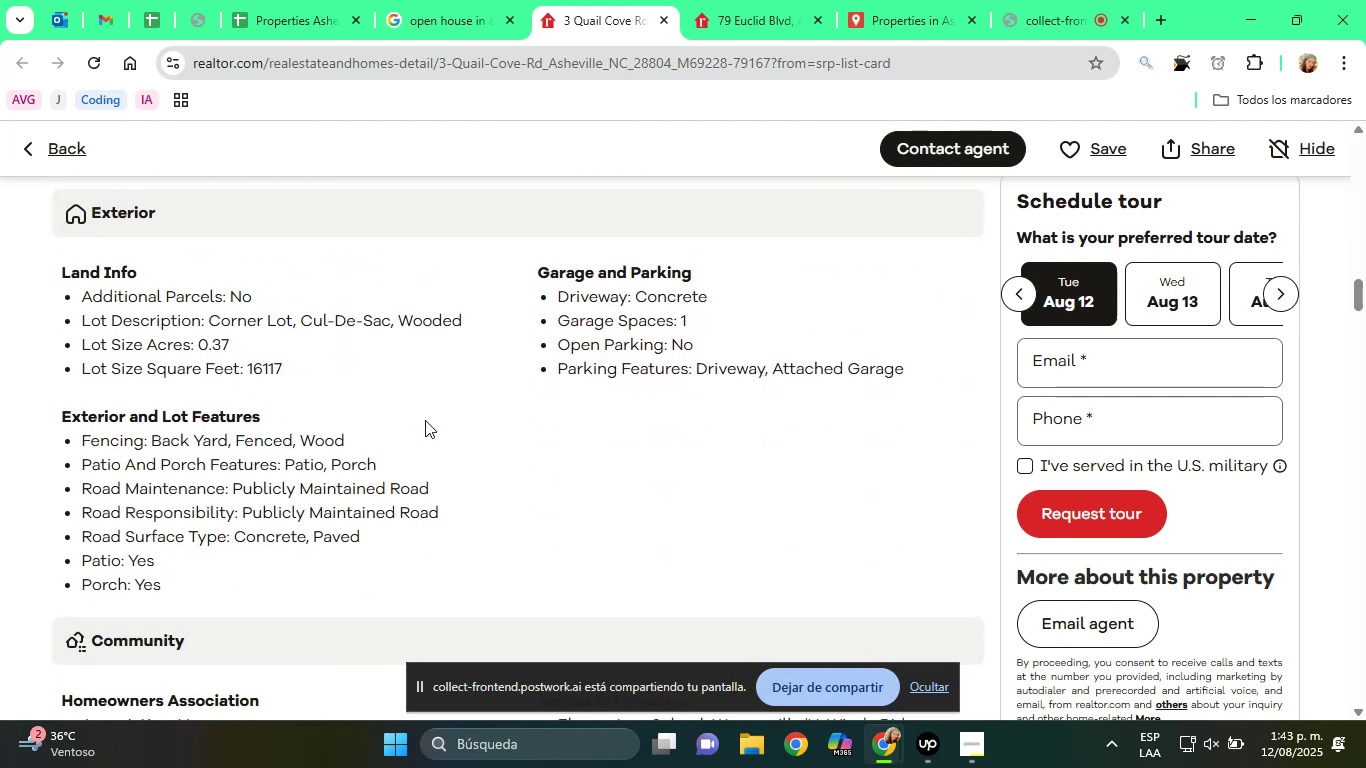 
left_click_drag(start_coordinate=[306, 319], to_coordinate=[389, 327])
 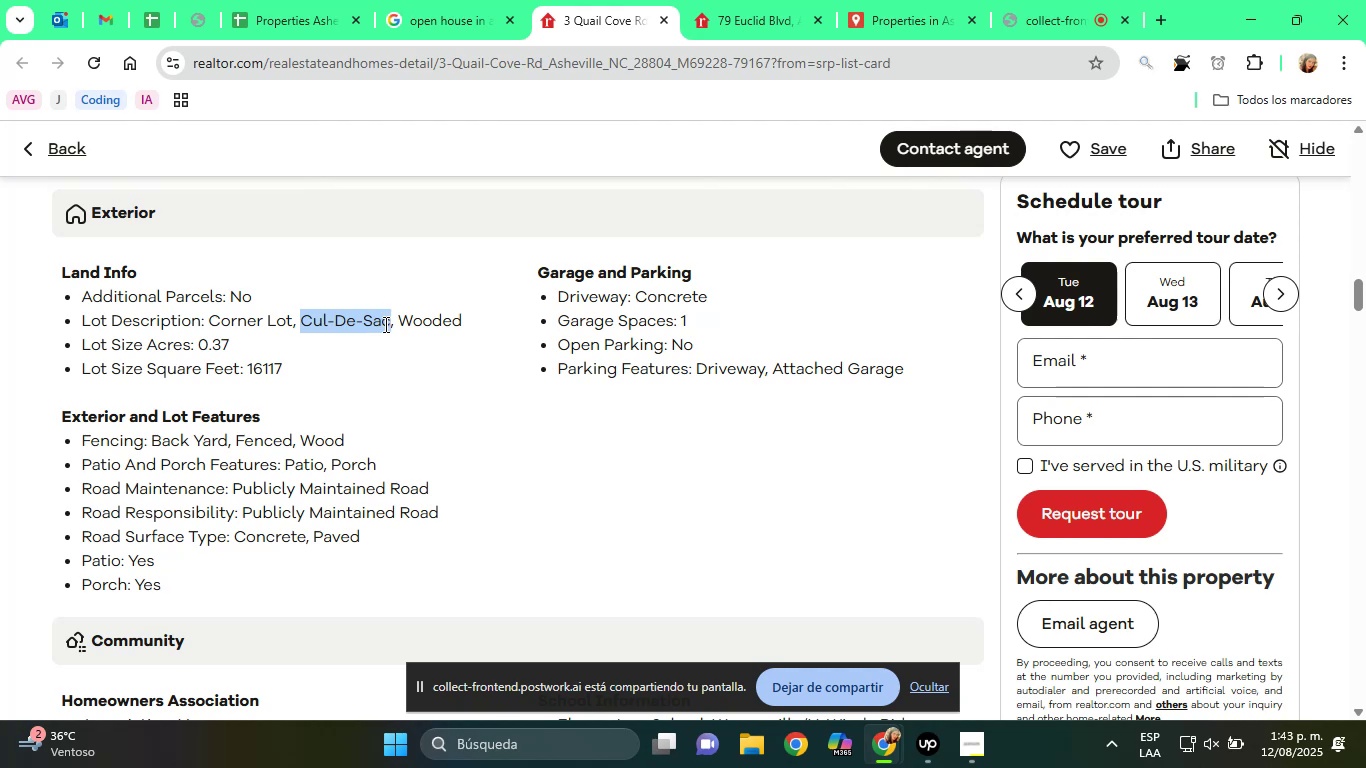 
right_click([384, 324])
 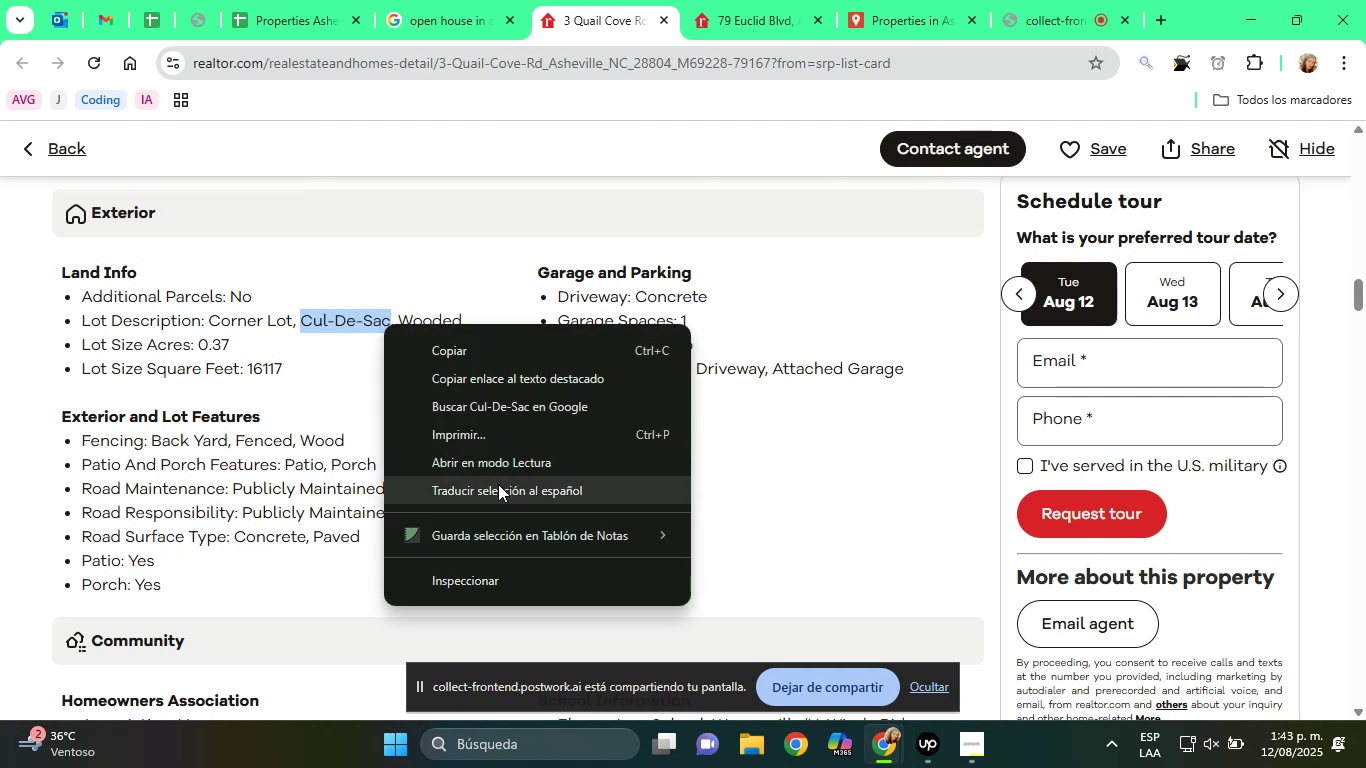 
left_click([501, 487])
 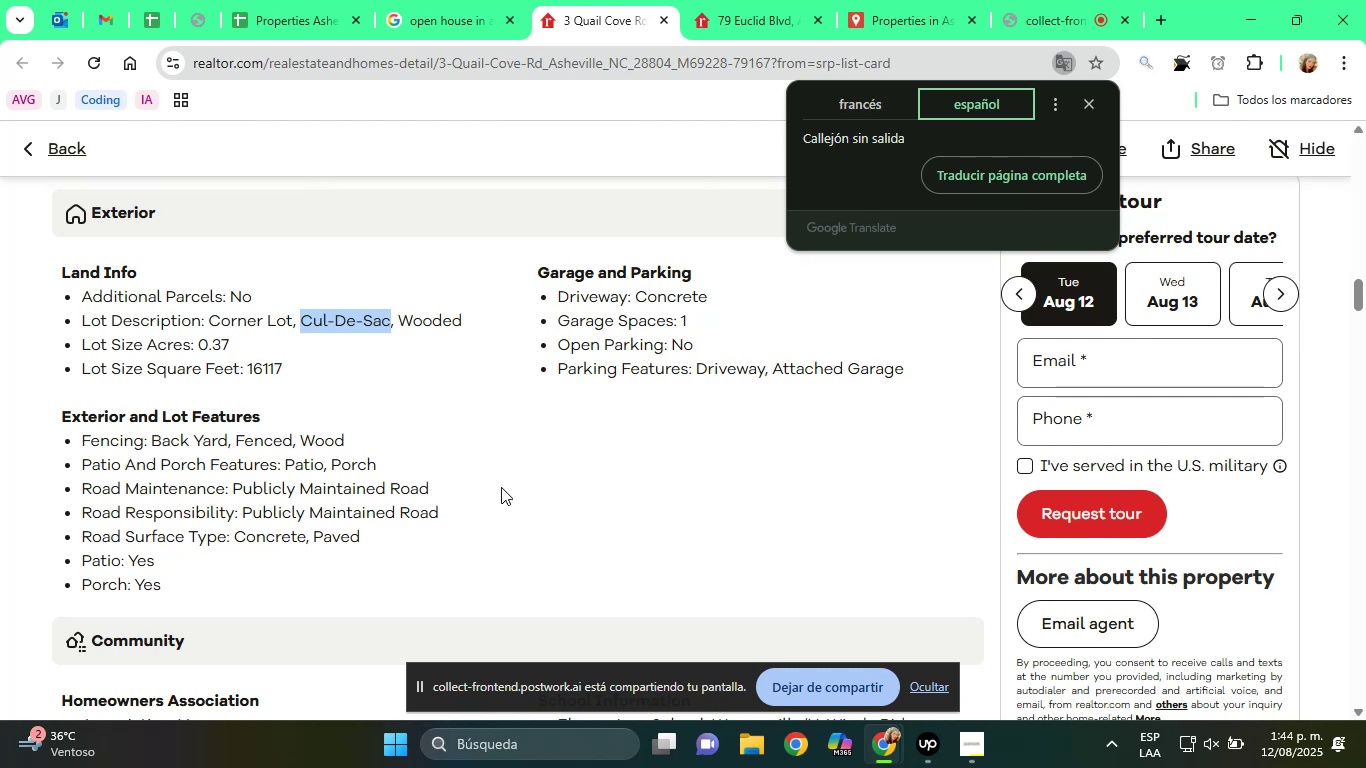 
wait(57.06)
 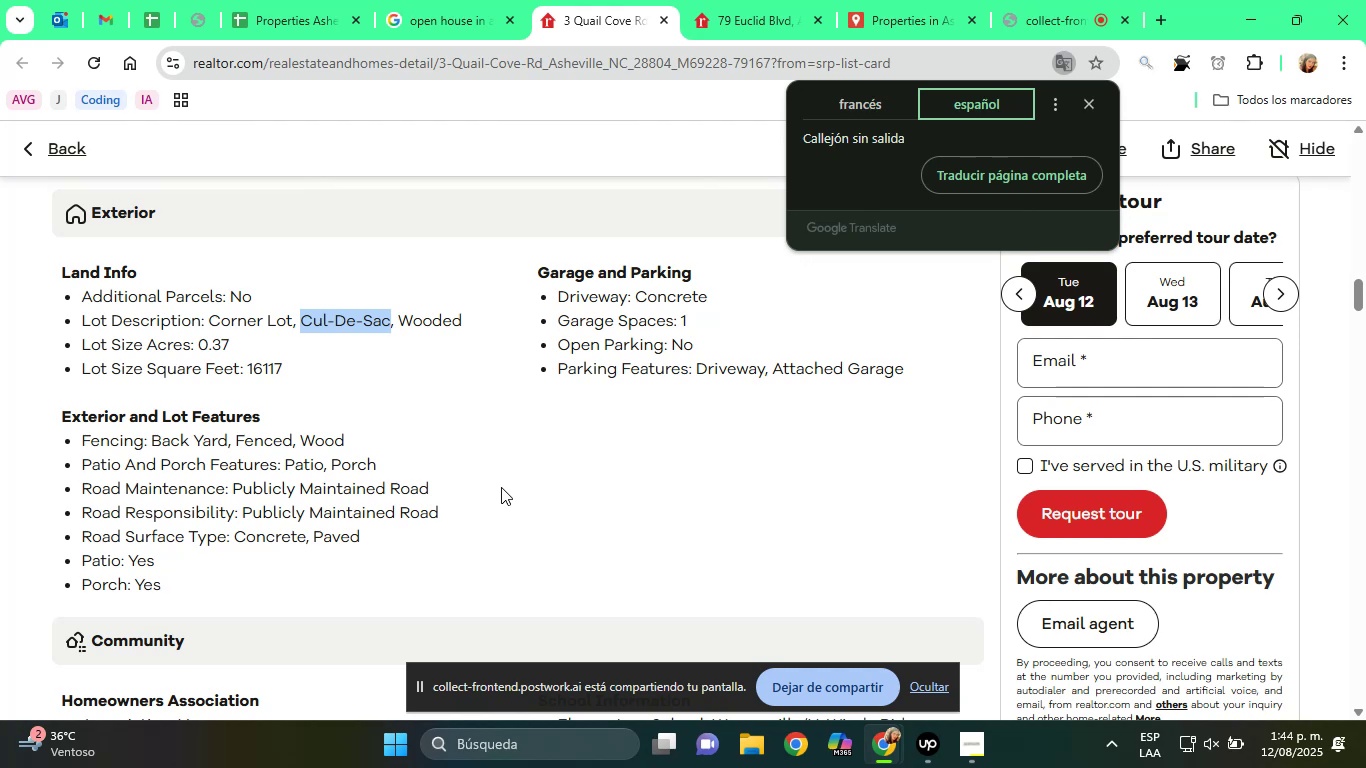 
scroll: coordinate [557, 477], scroll_direction: down, amount: 3.0
 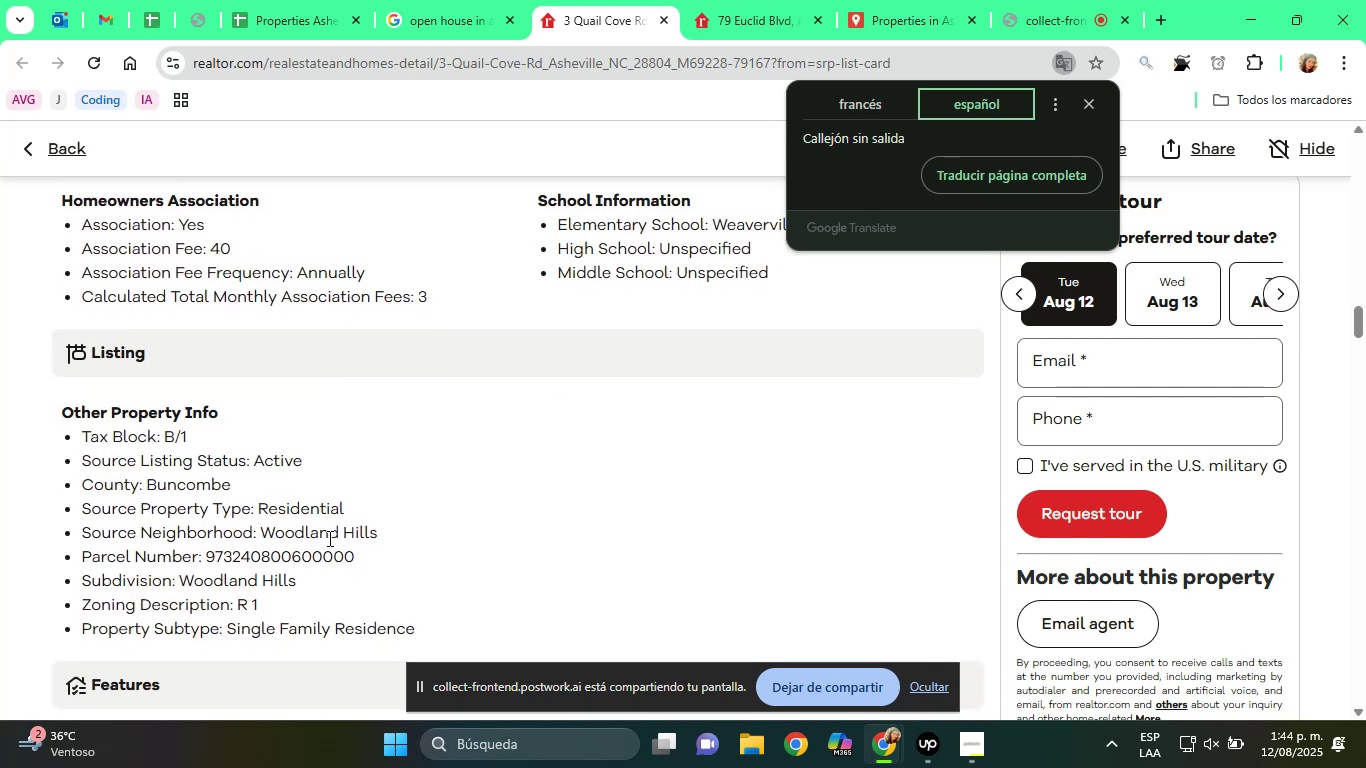 
double_click([328, 538])
 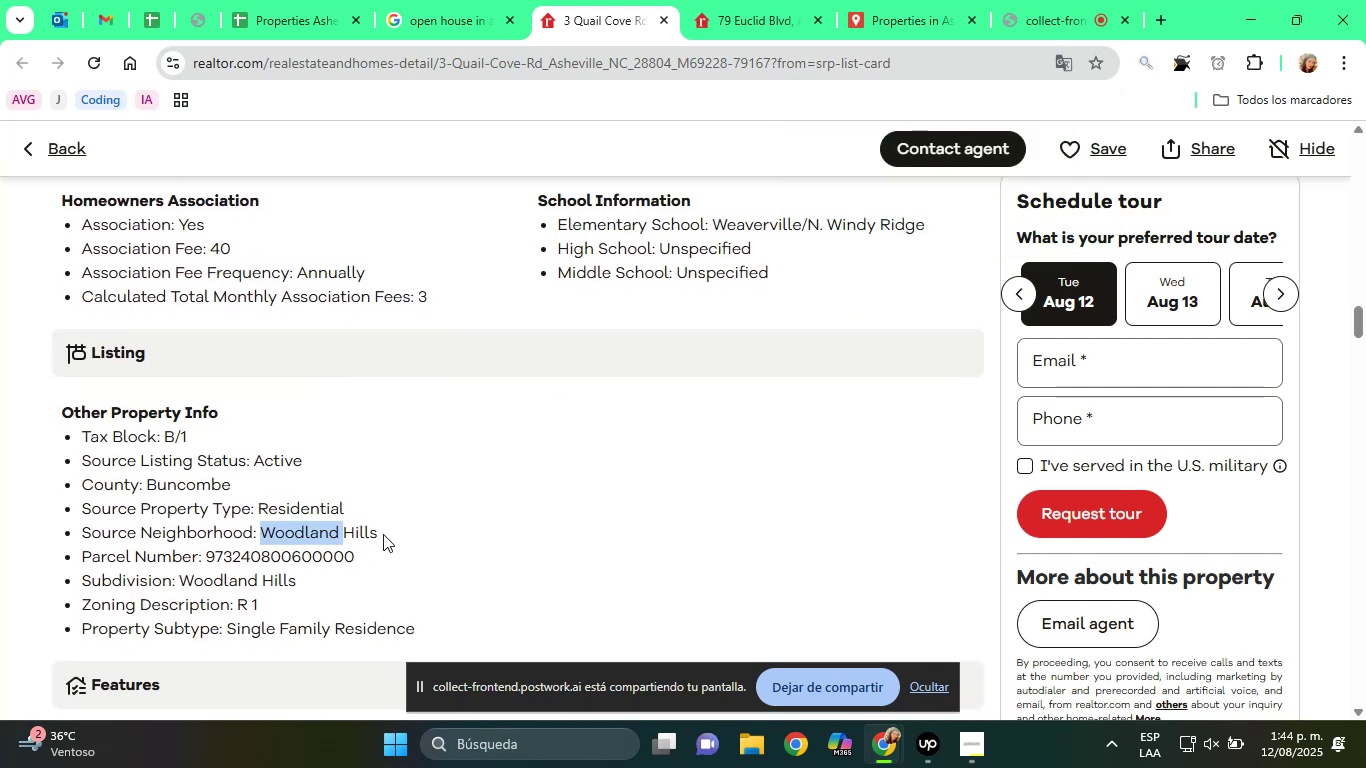 
left_click_drag(start_coordinate=[391, 527], to_coordinate=[264, 527])
 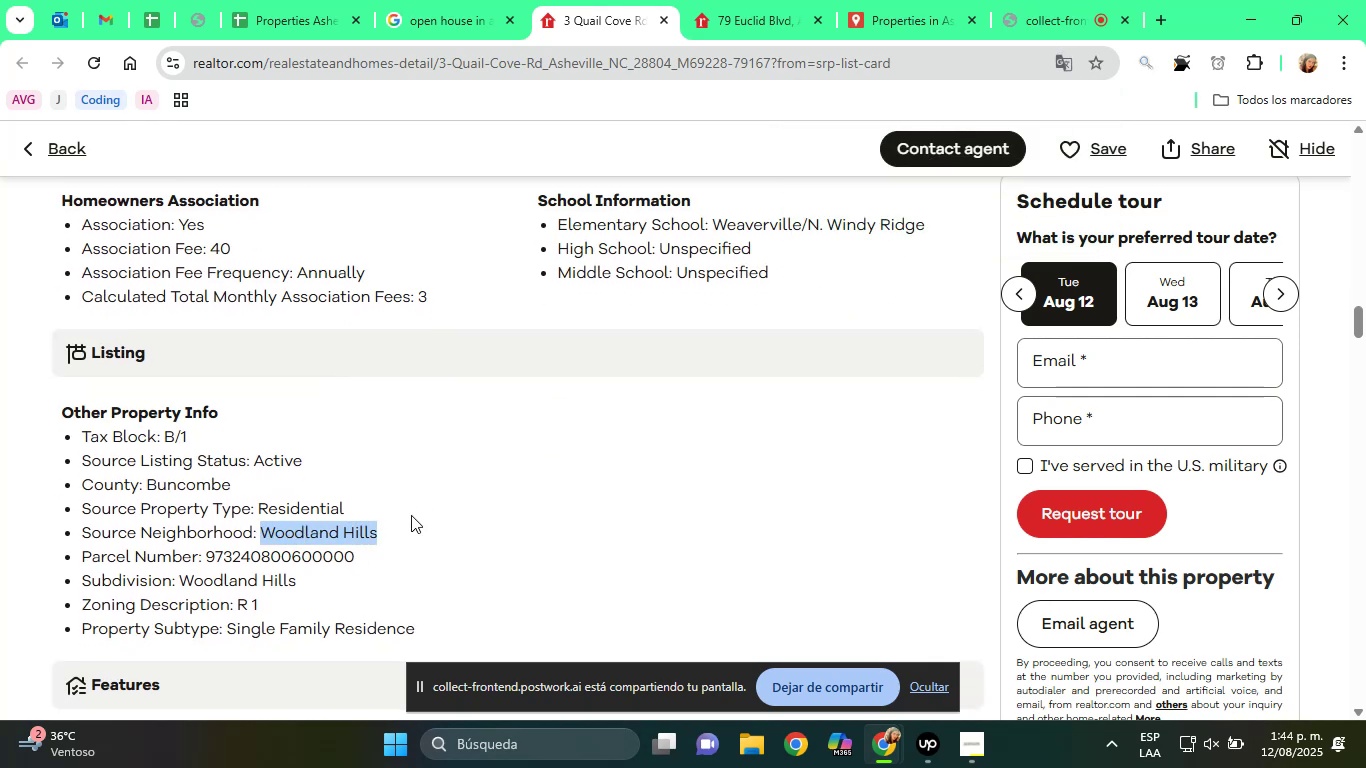 
key(Control+C)
 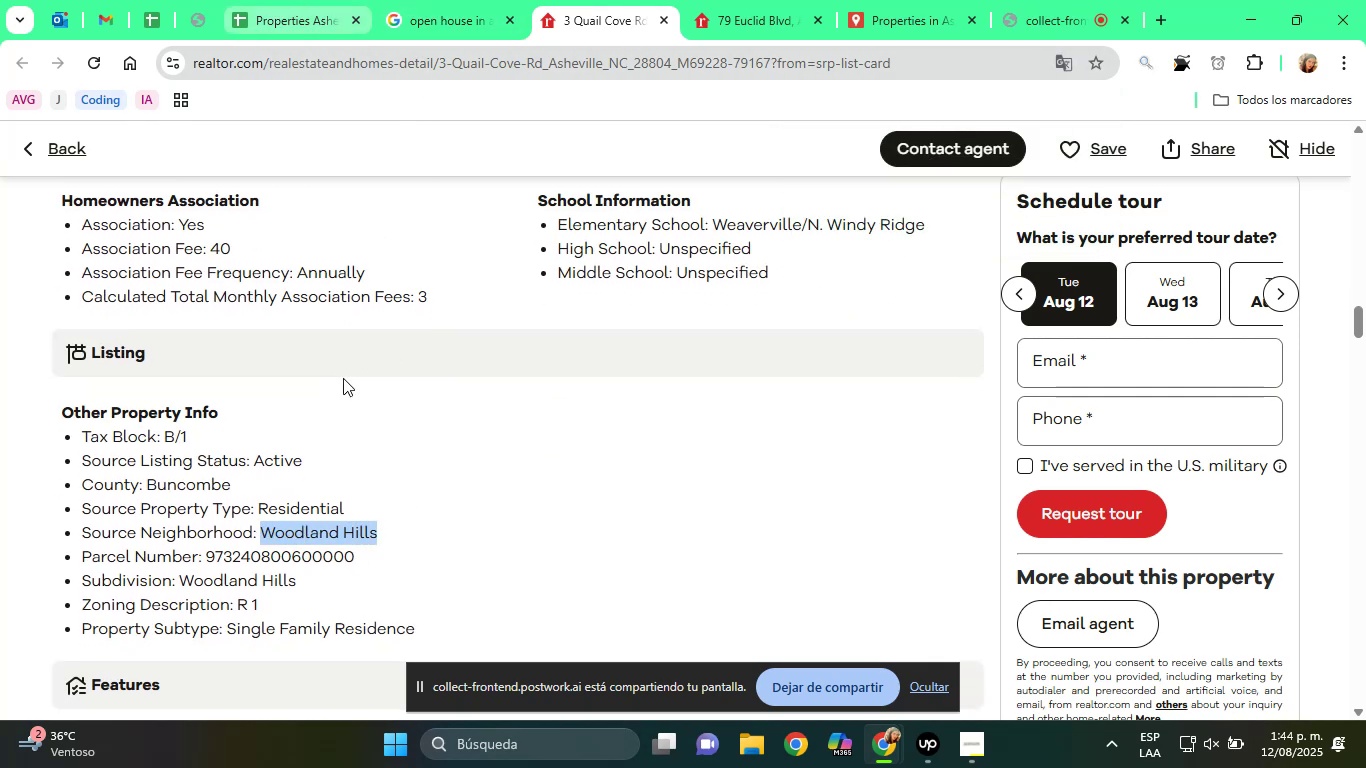 
left_click([188, 529])
 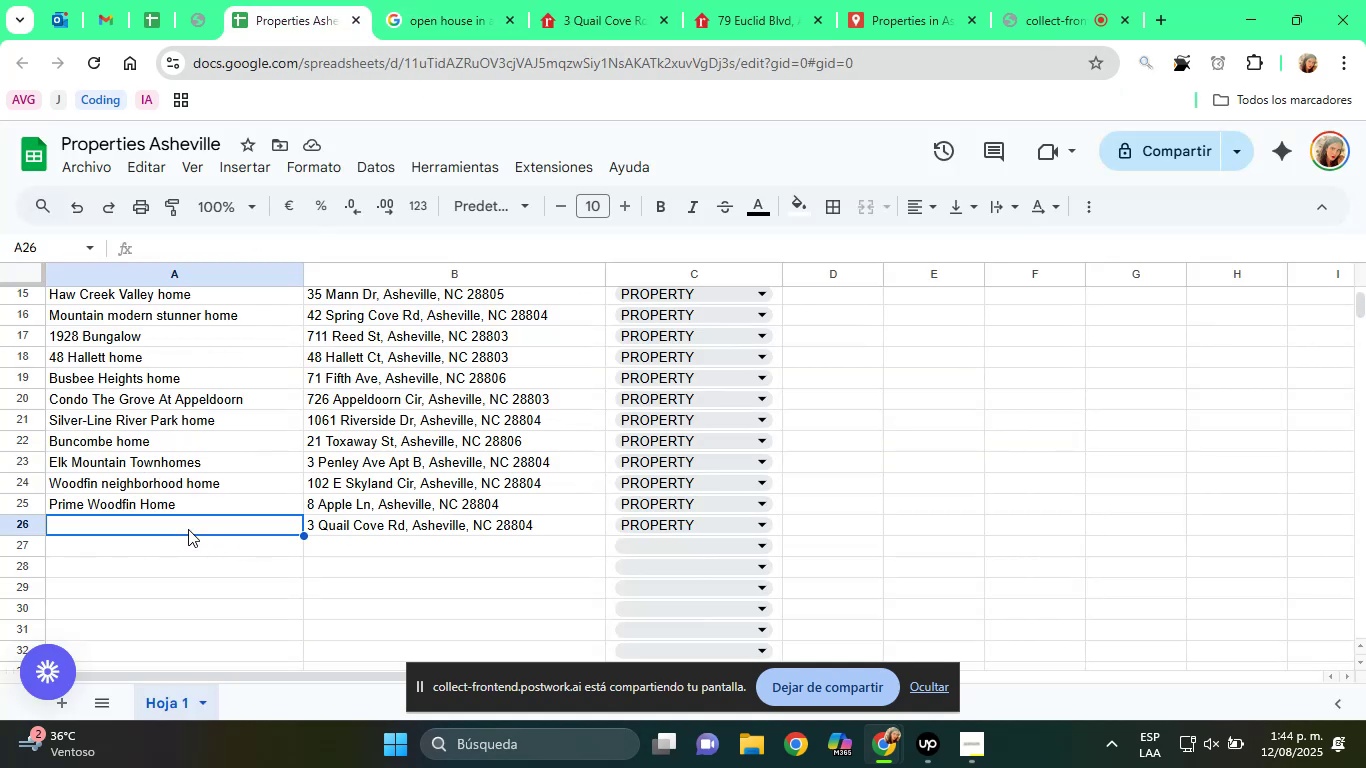 
key(Control+ControlLeft)
 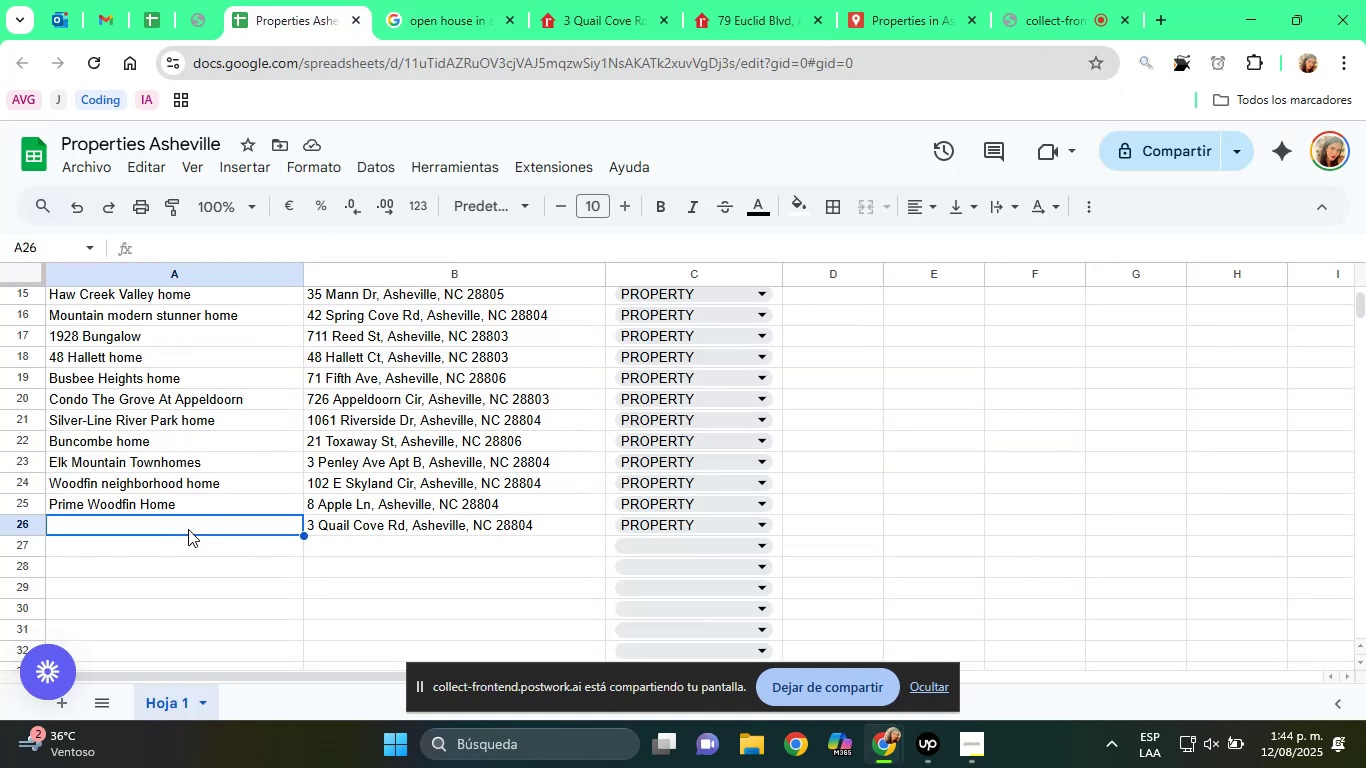 
key(Control+V)
 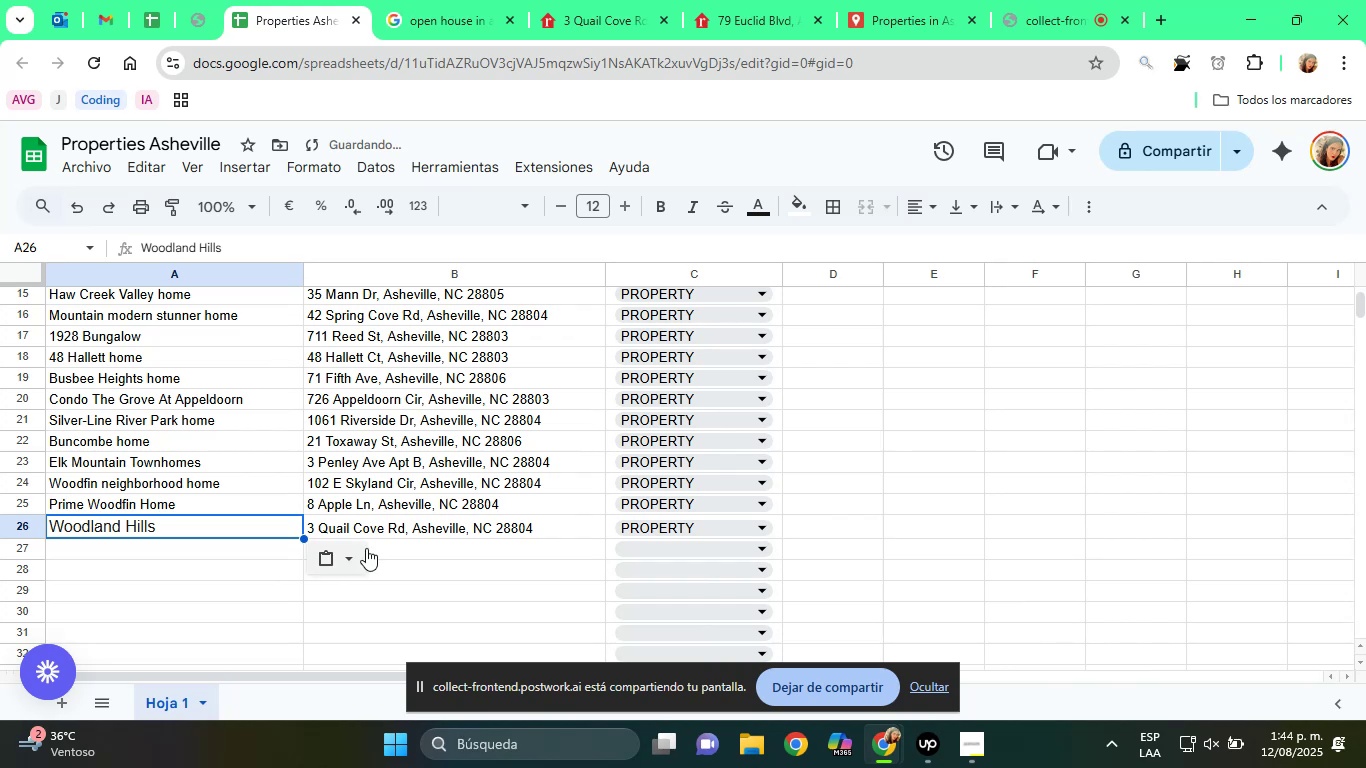 
left_click([350, 556])
 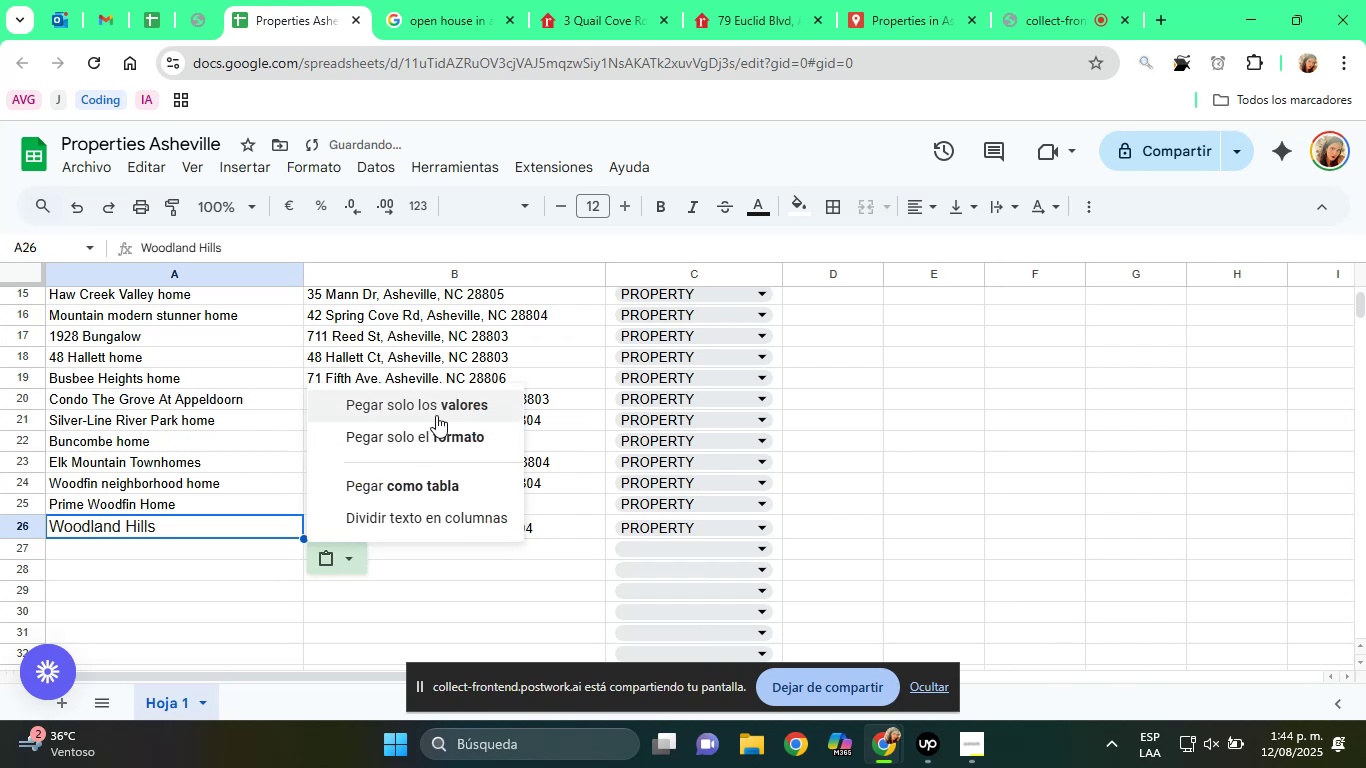 
left_click([436, 415])
 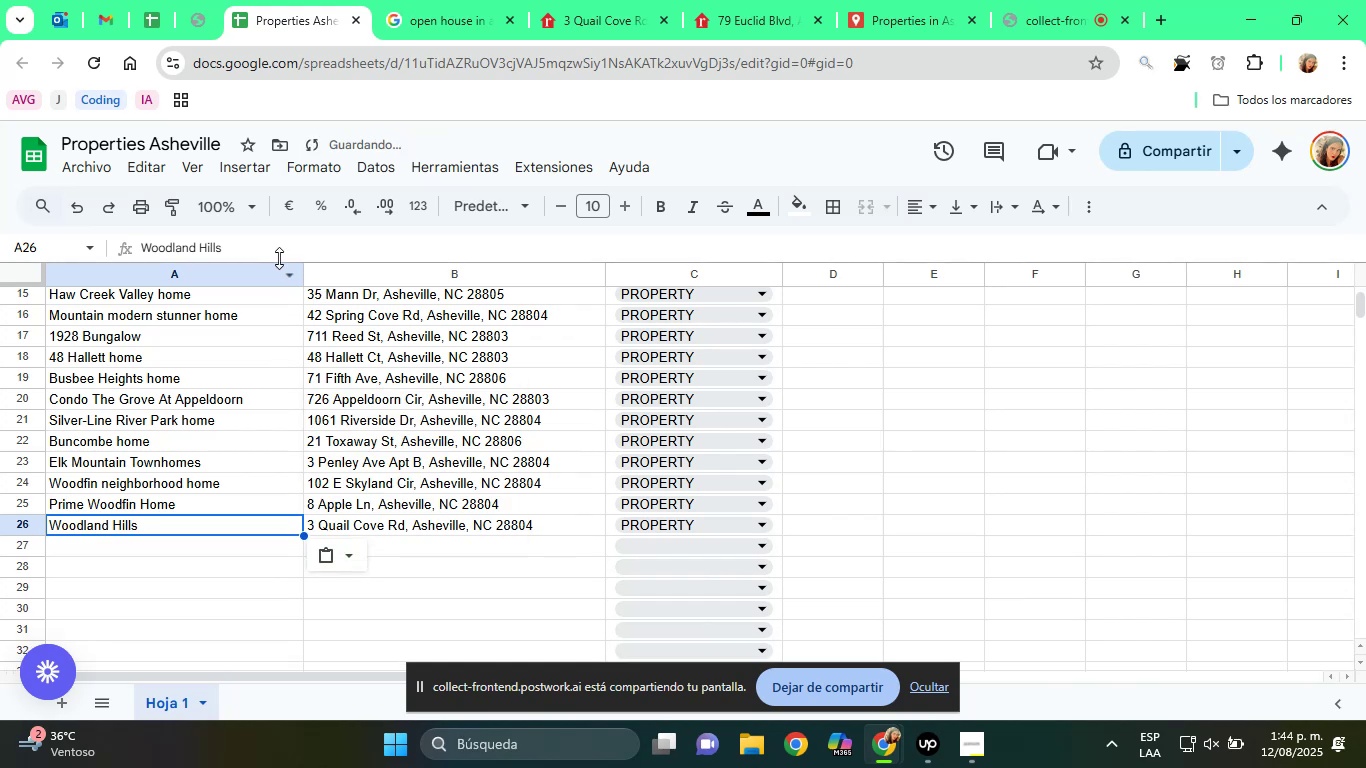 
left_click([287, 257])
 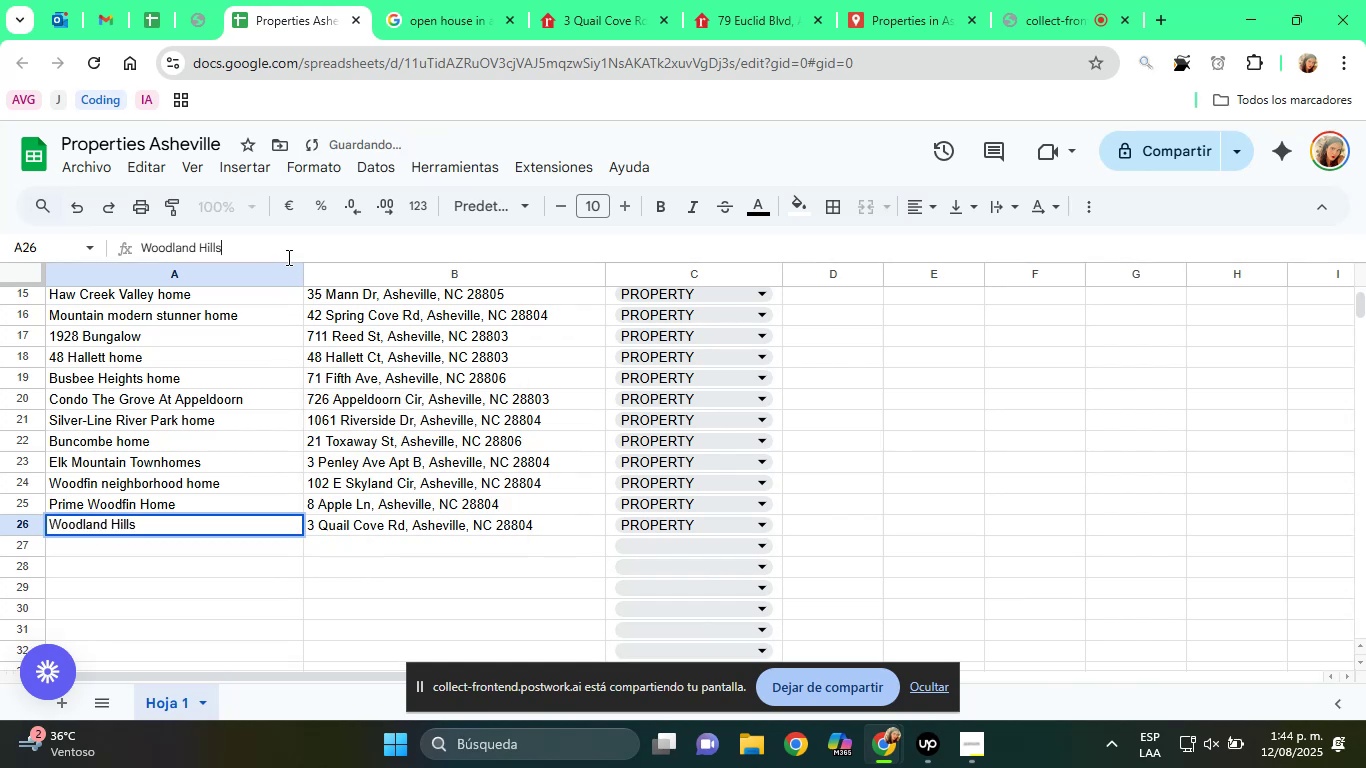 
type( home)
 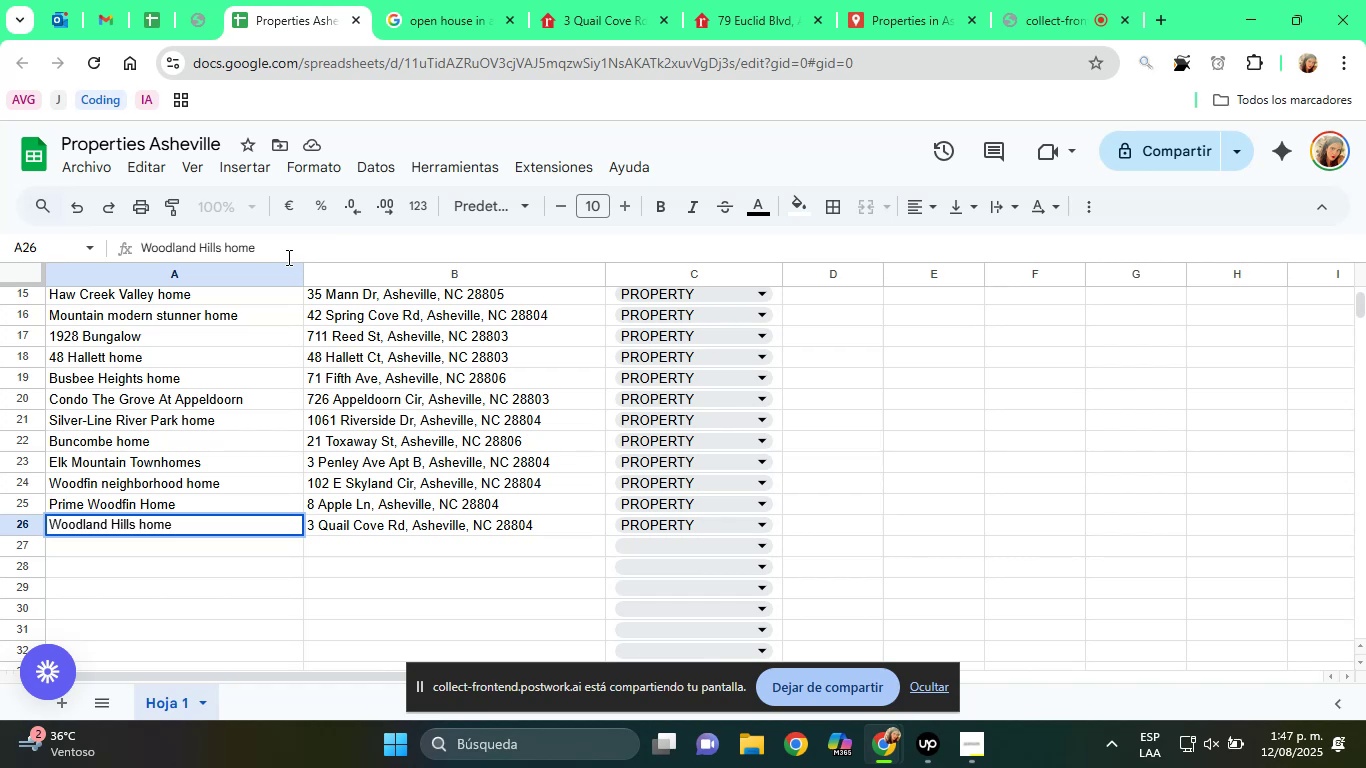 
wait(146.6)
 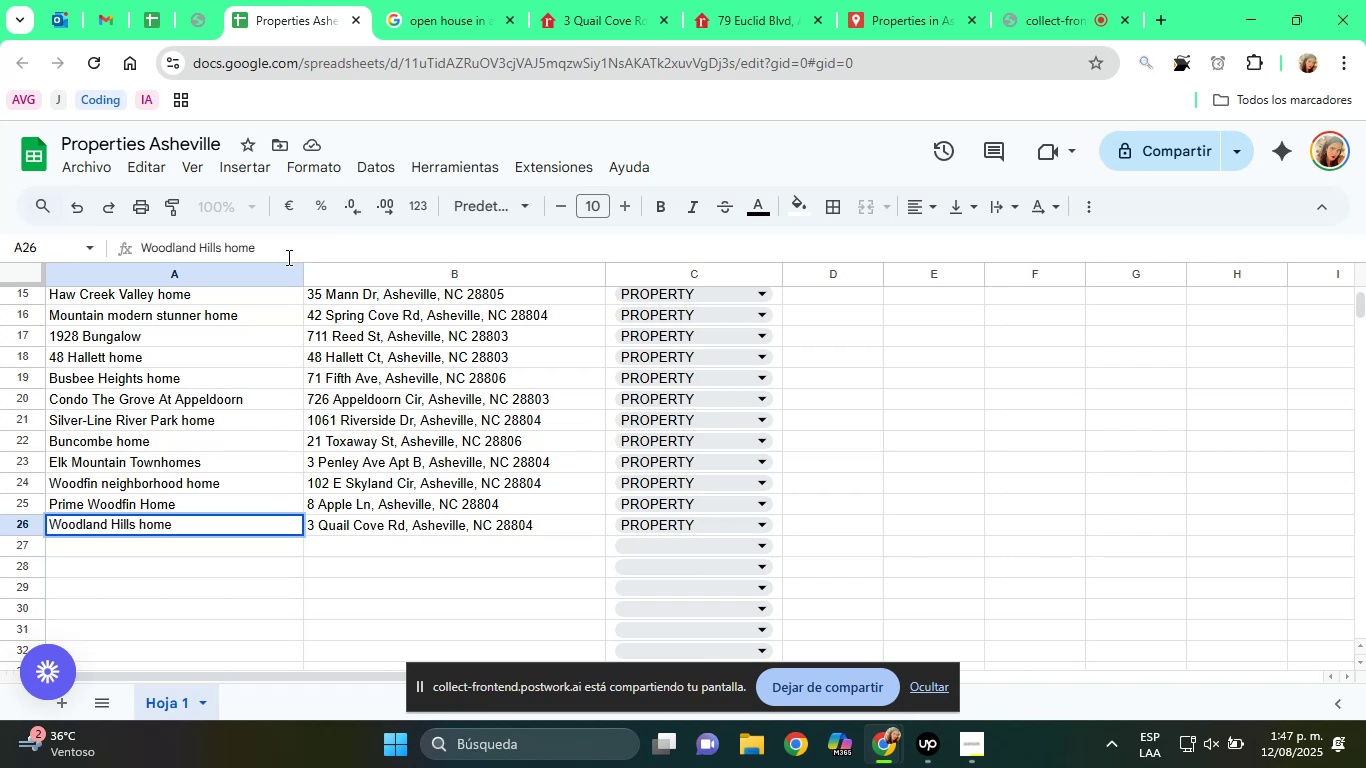 
left_click([412, 529])
 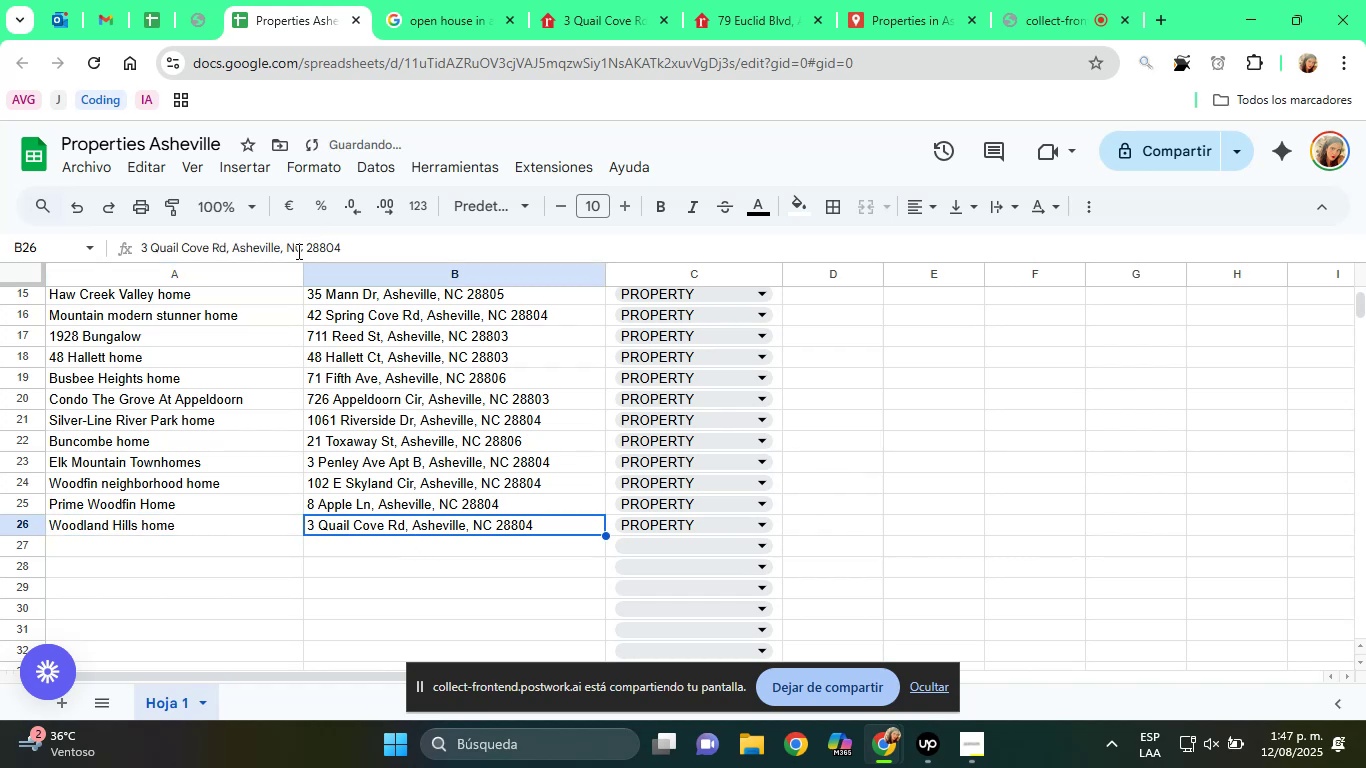 
double_click([297, 251])
 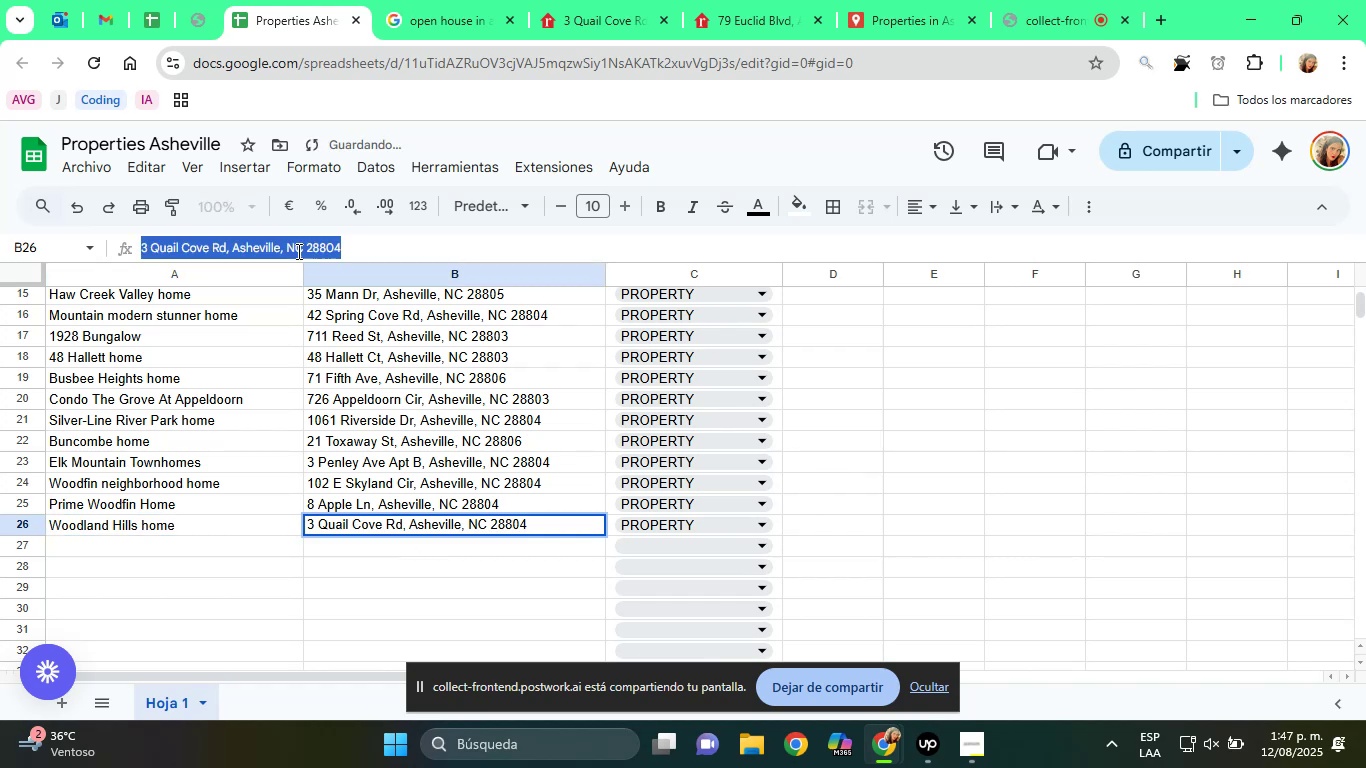 
triple_click([297, 251])
 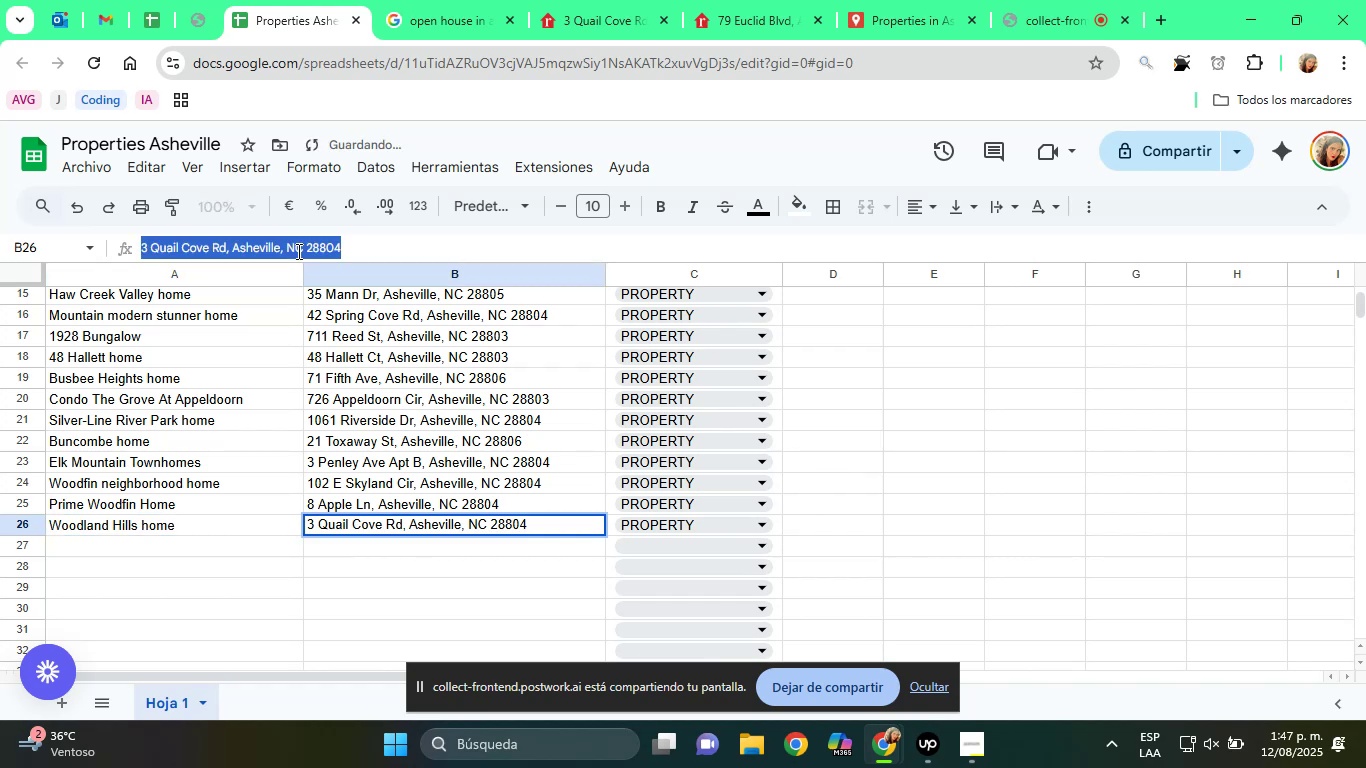 
right_click([297, 251])
 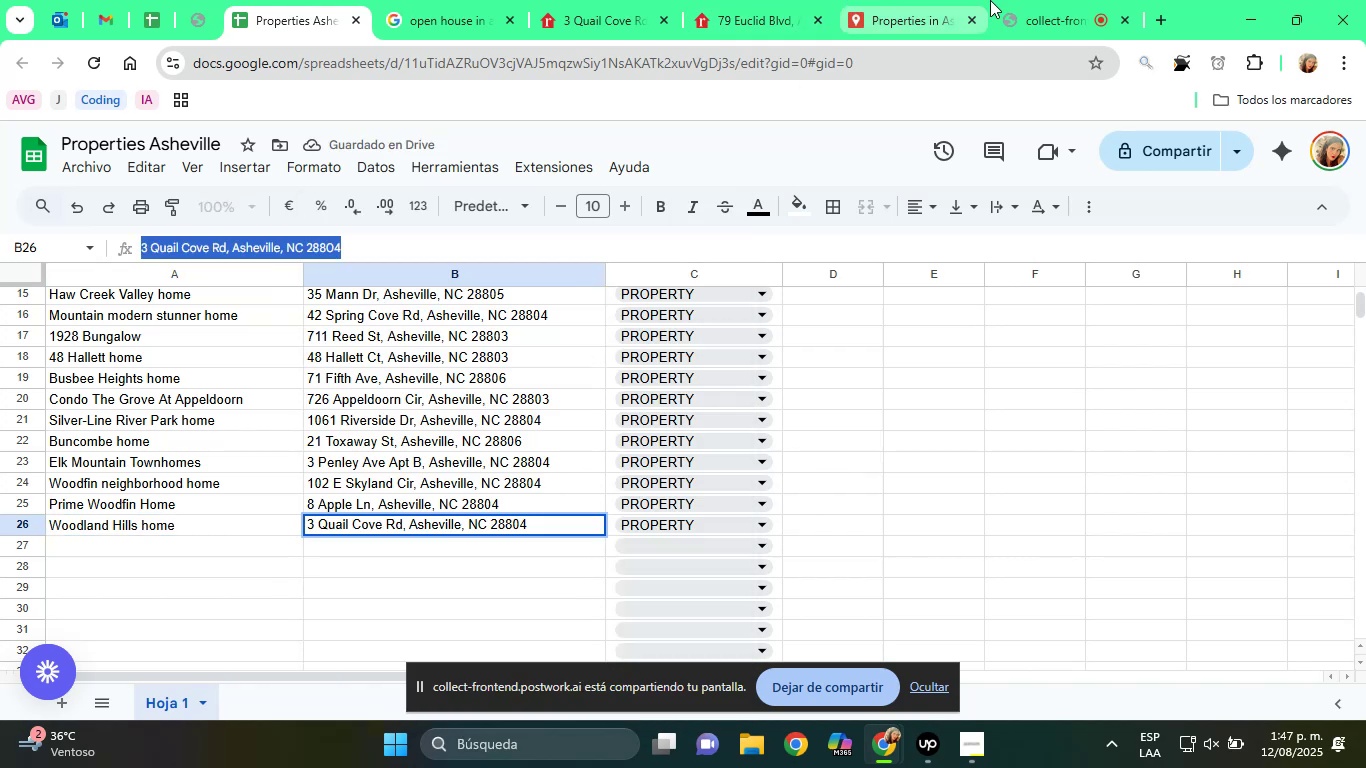 
left_click([901, 0])
 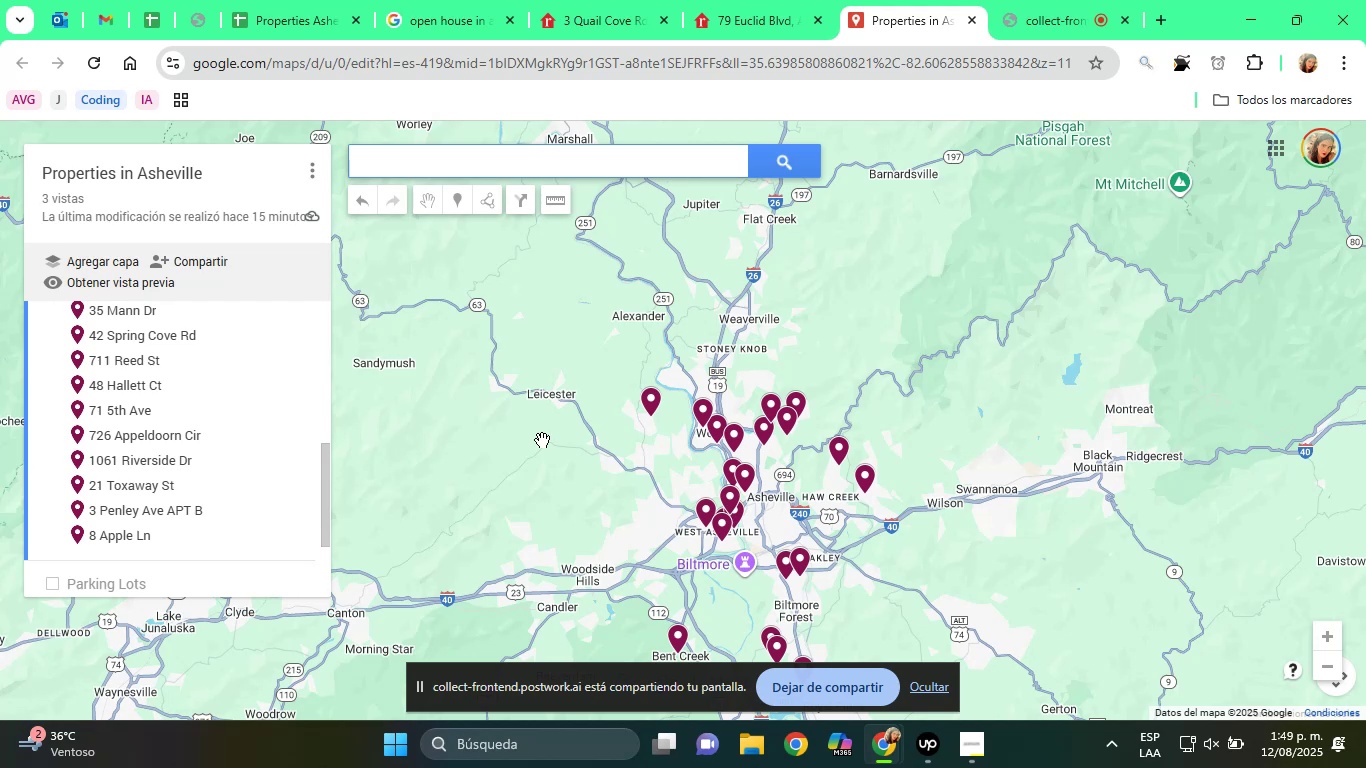 
wait(149.66)
 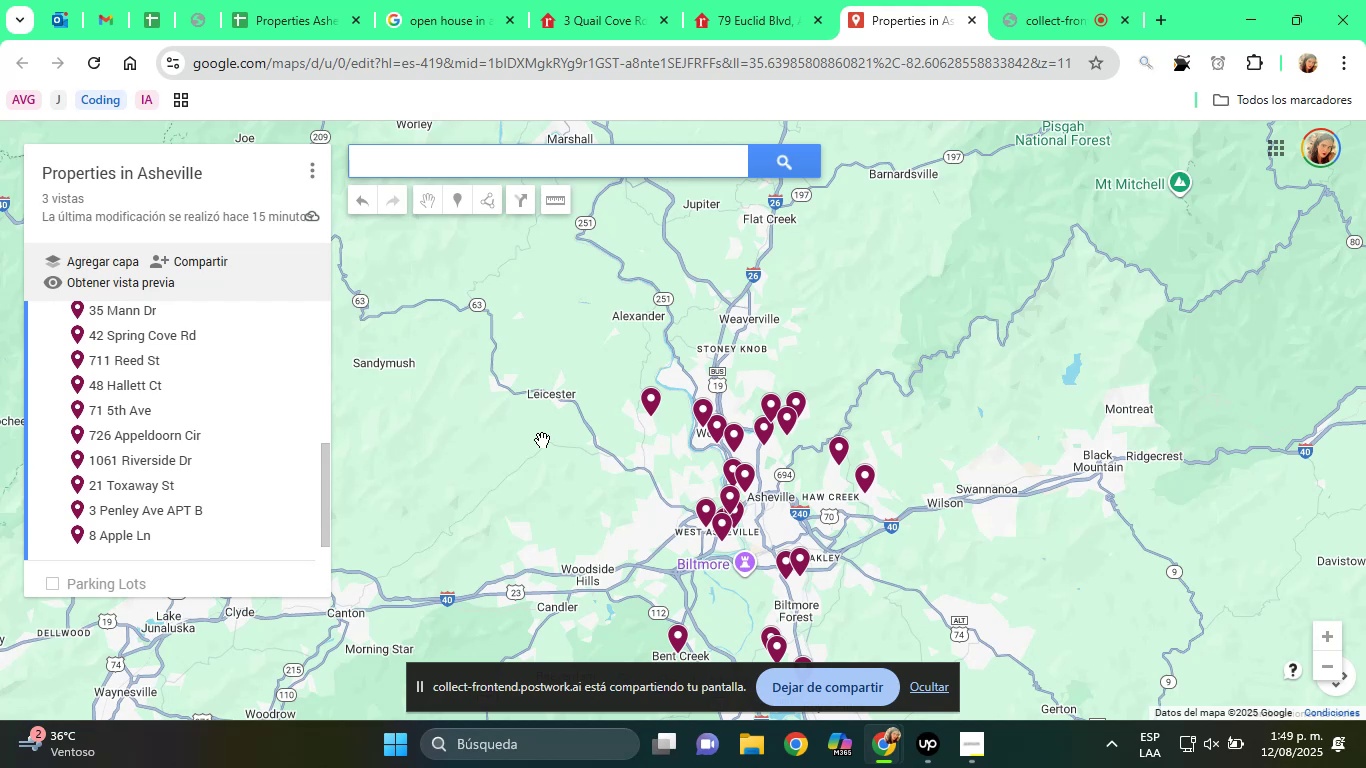 
right_click([420, 163])
 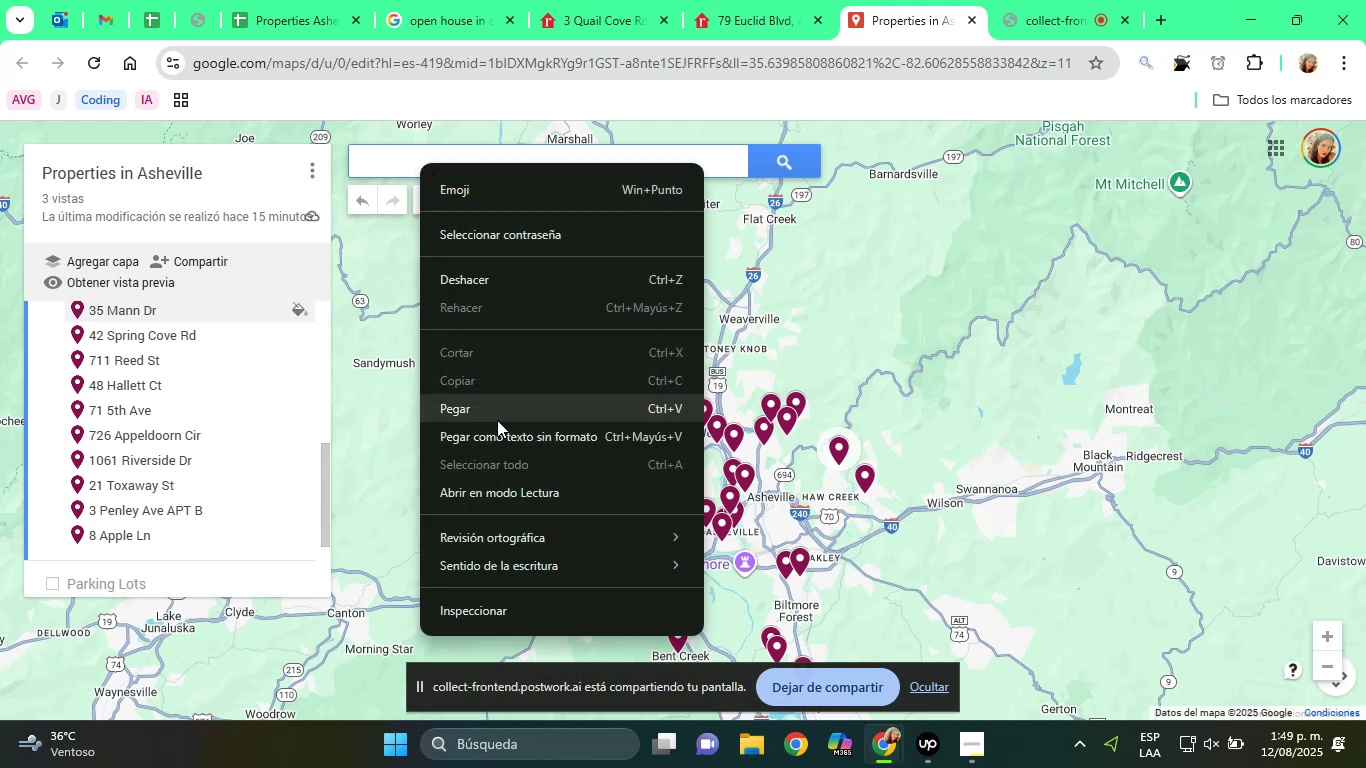 
left_click([487, 410])
 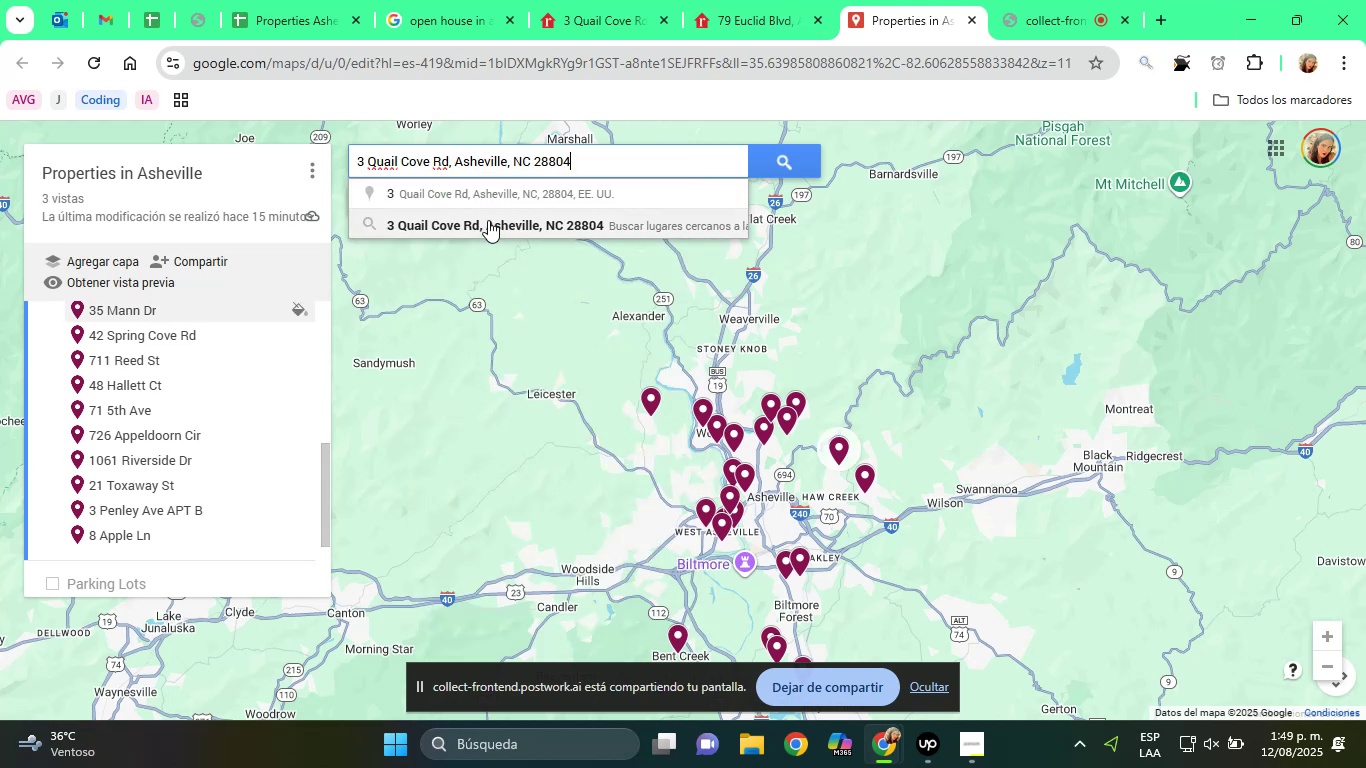 
left_click([494, 196])
 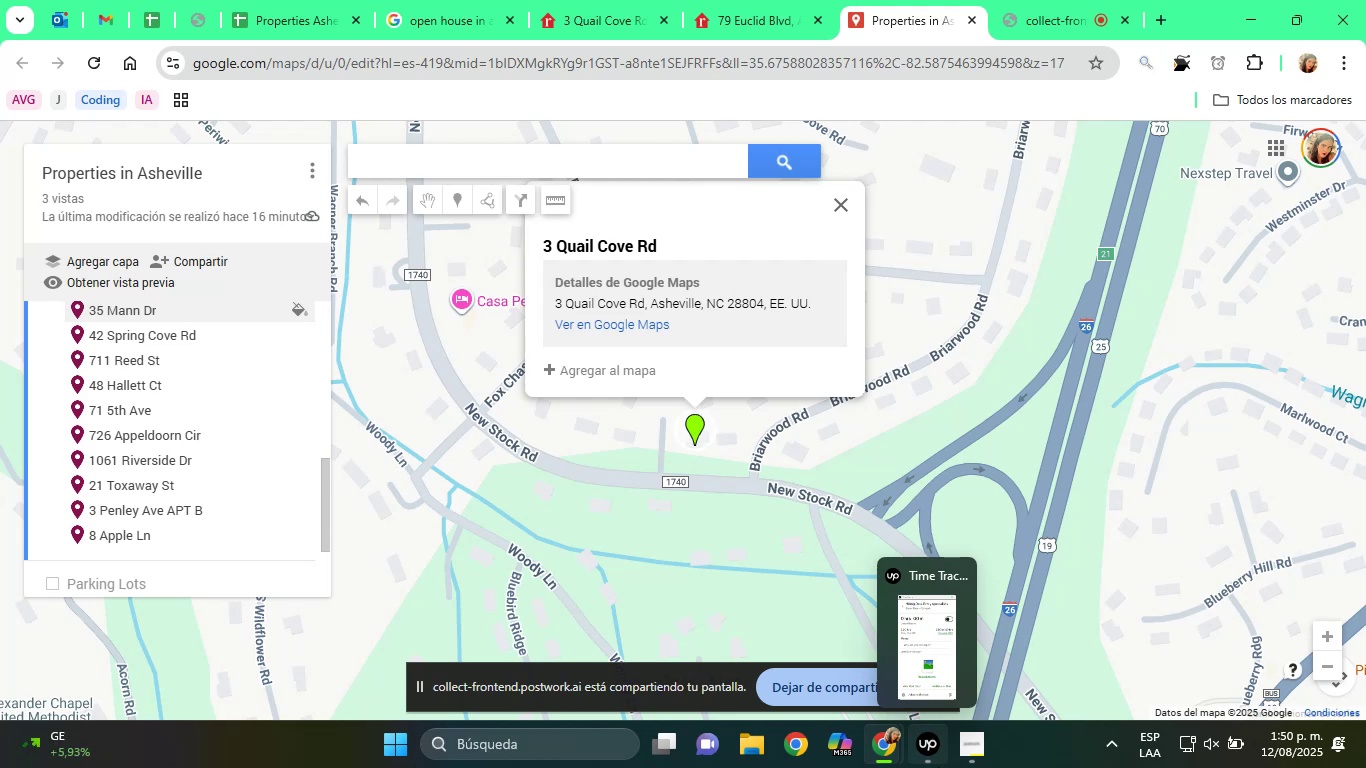 
wait(61.33)
 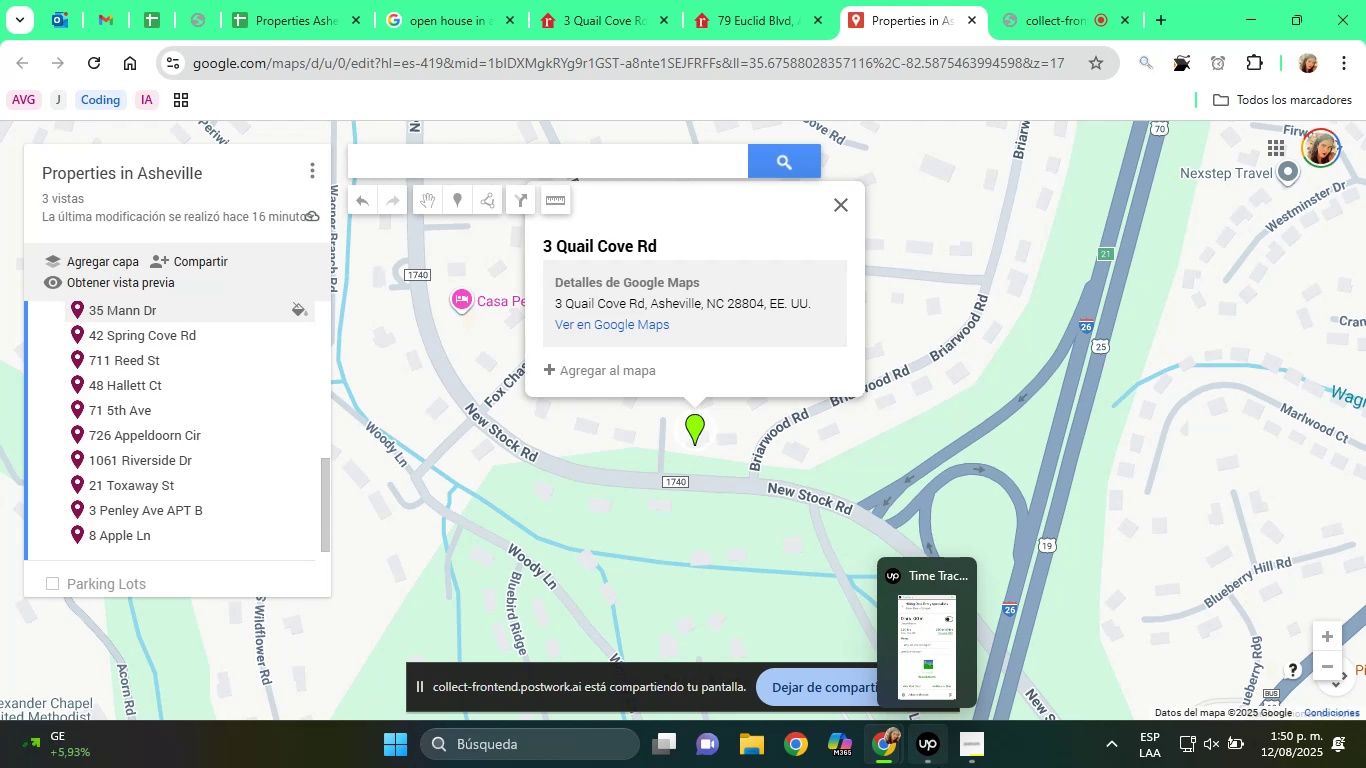 
left_click([616, 374])
 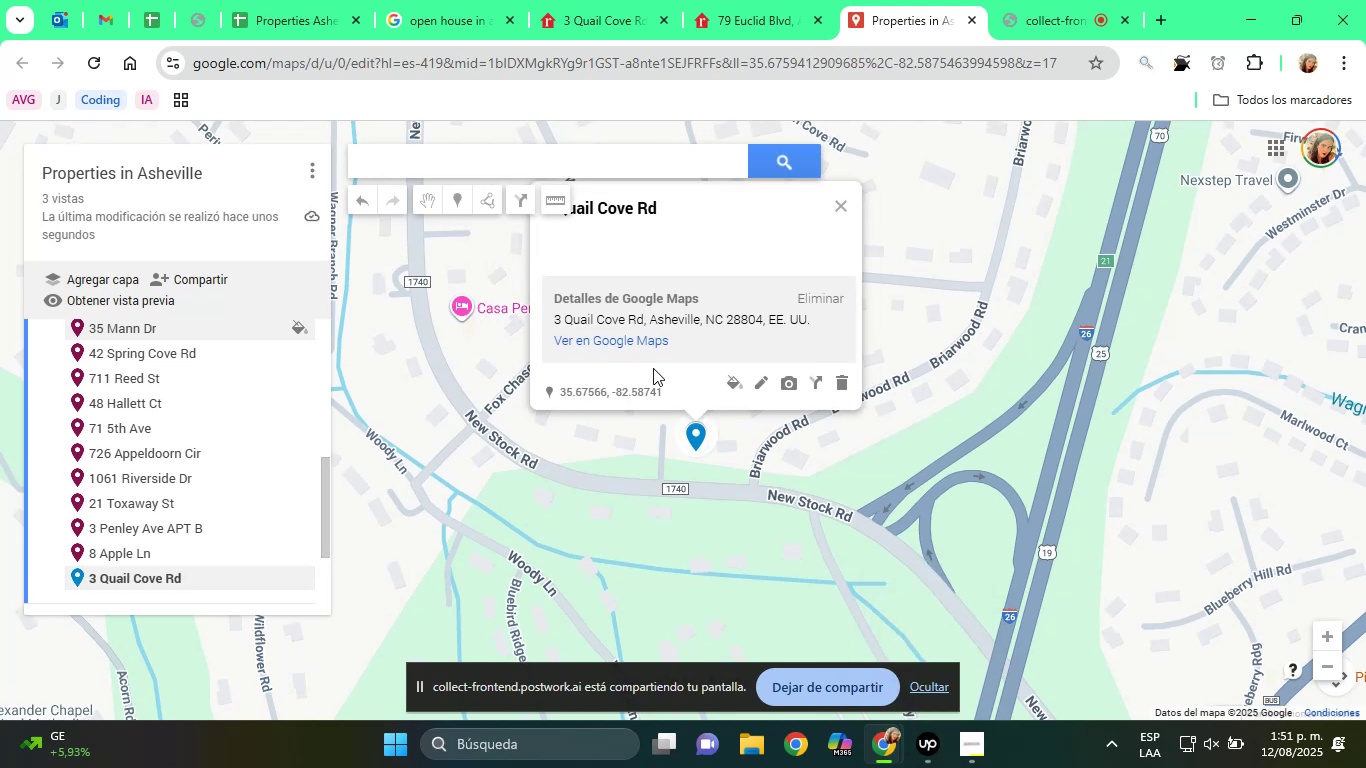 
wait(7.15)
 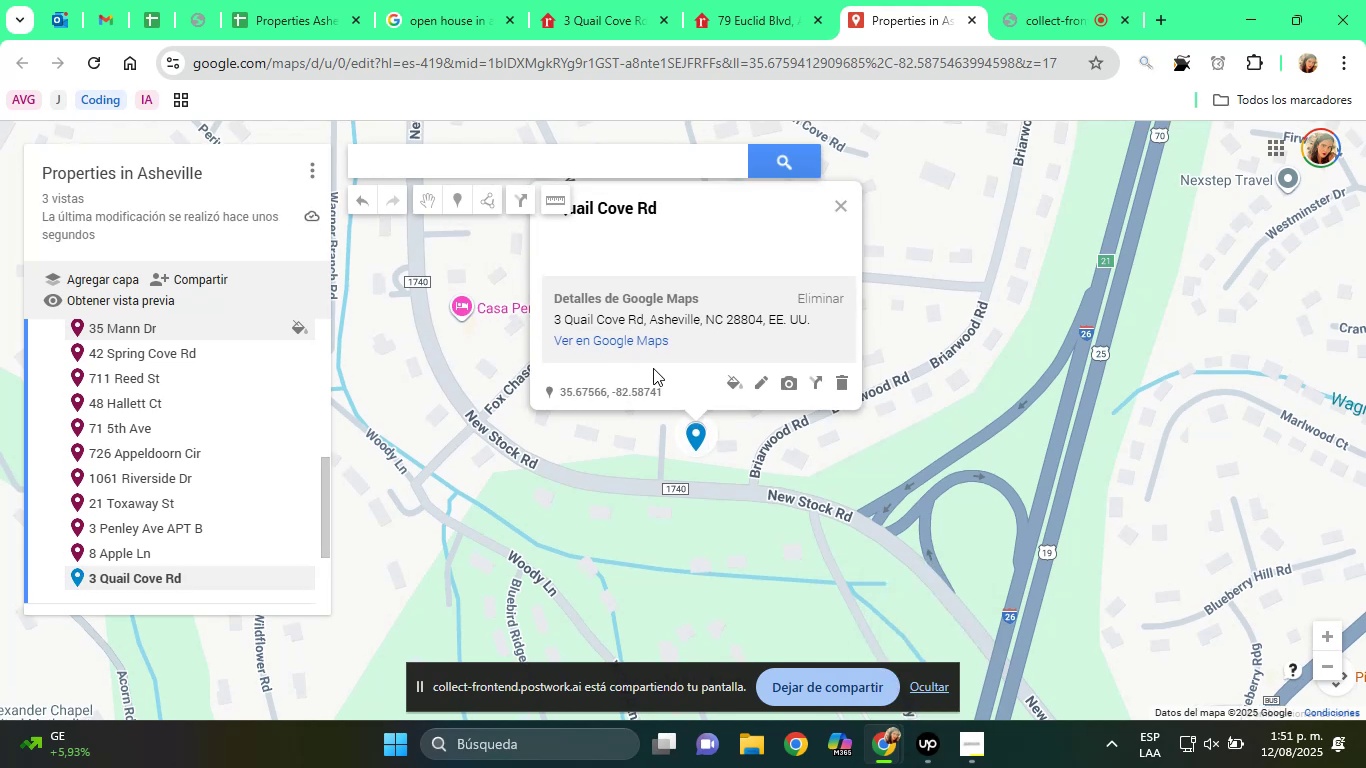 
left_click([732, 384])
 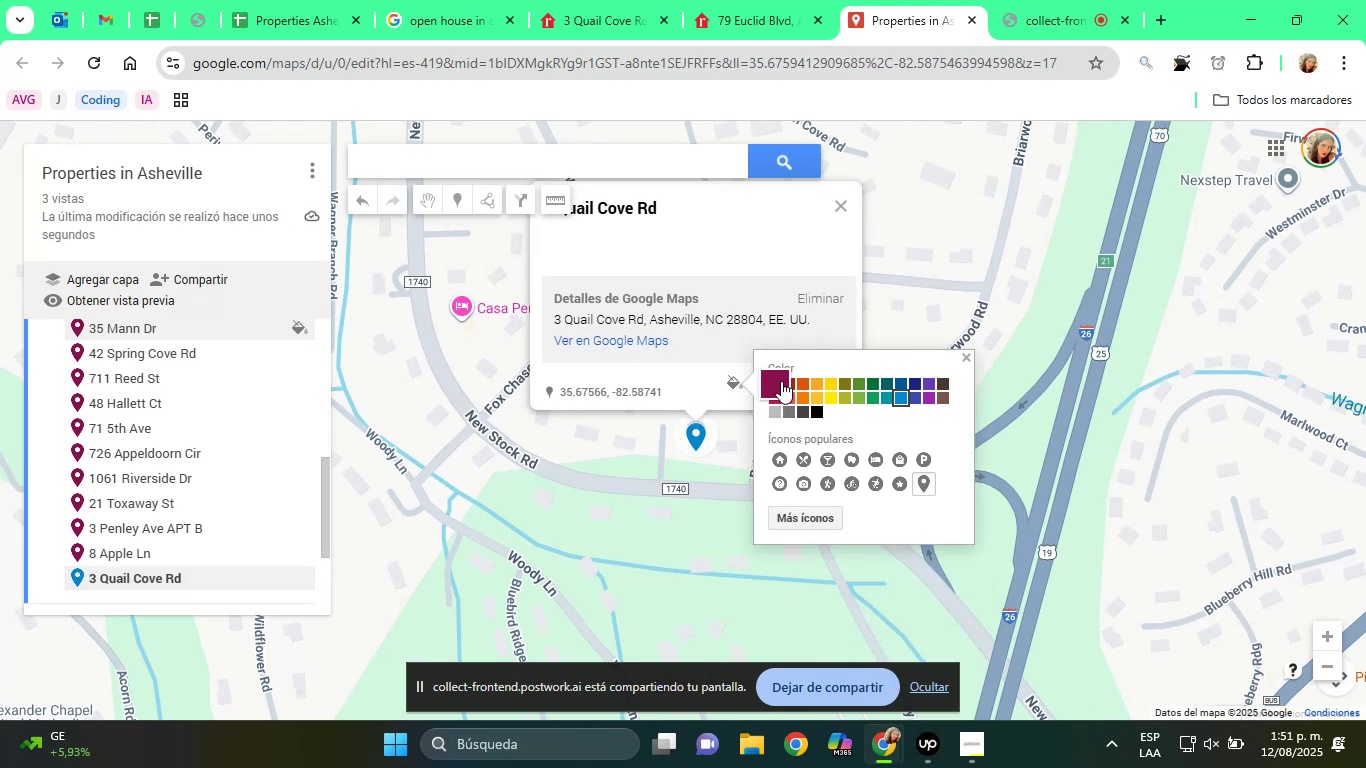 
left_click([779, 380])
 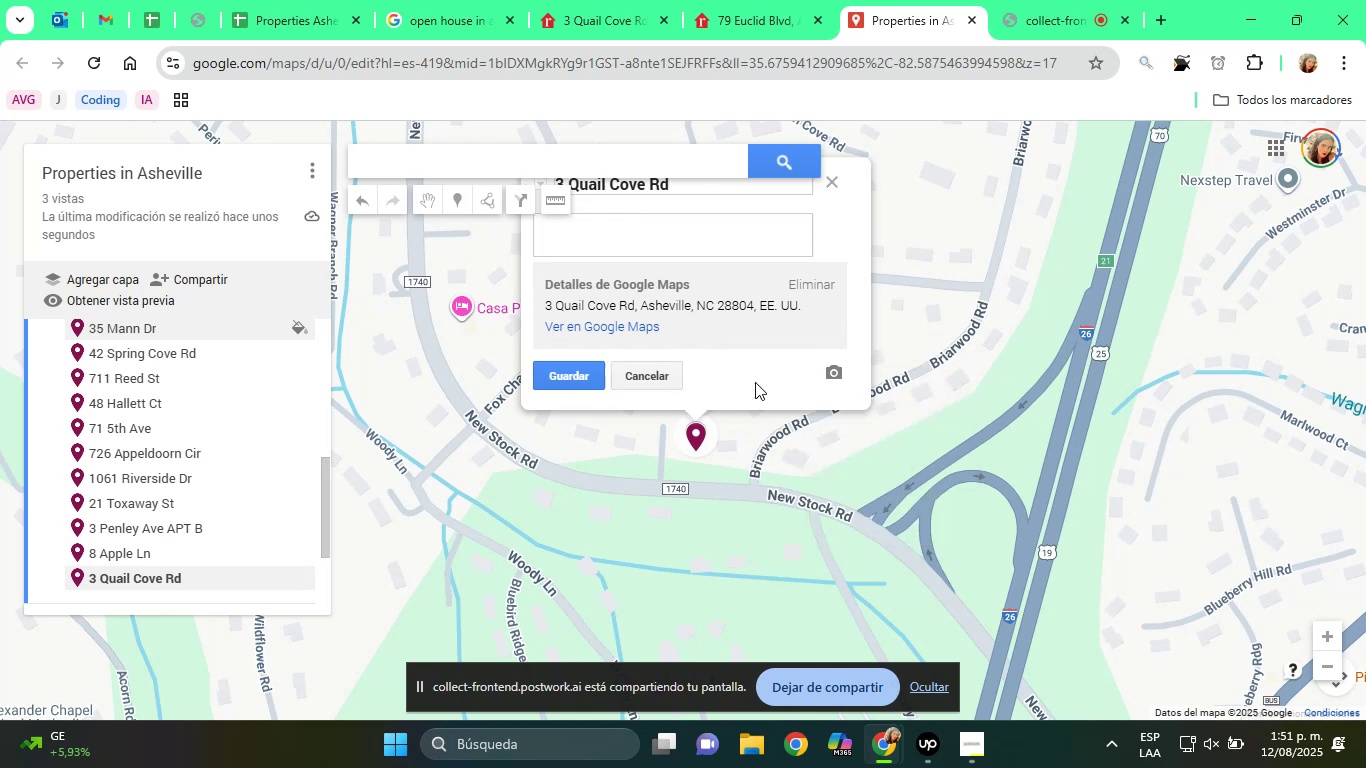 
left_click([595, 260])
 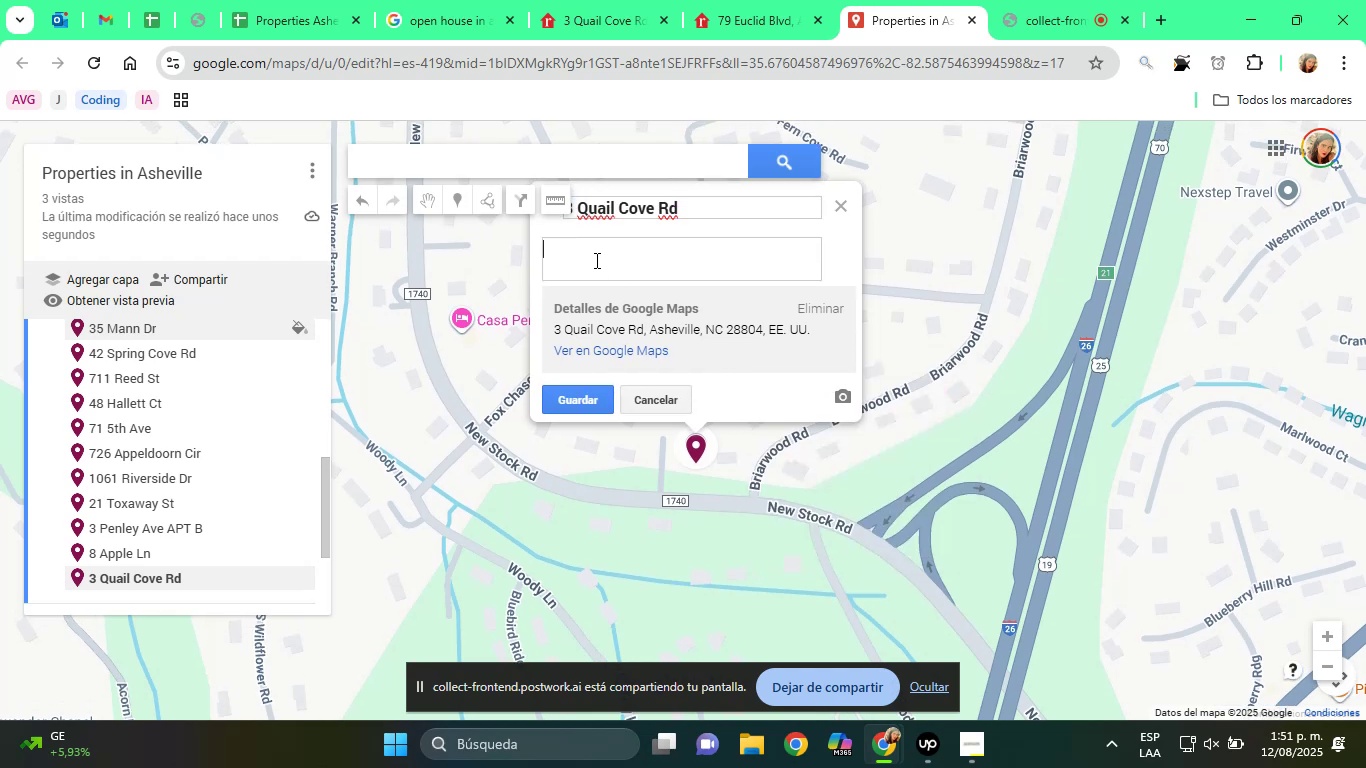 
type(Property)
 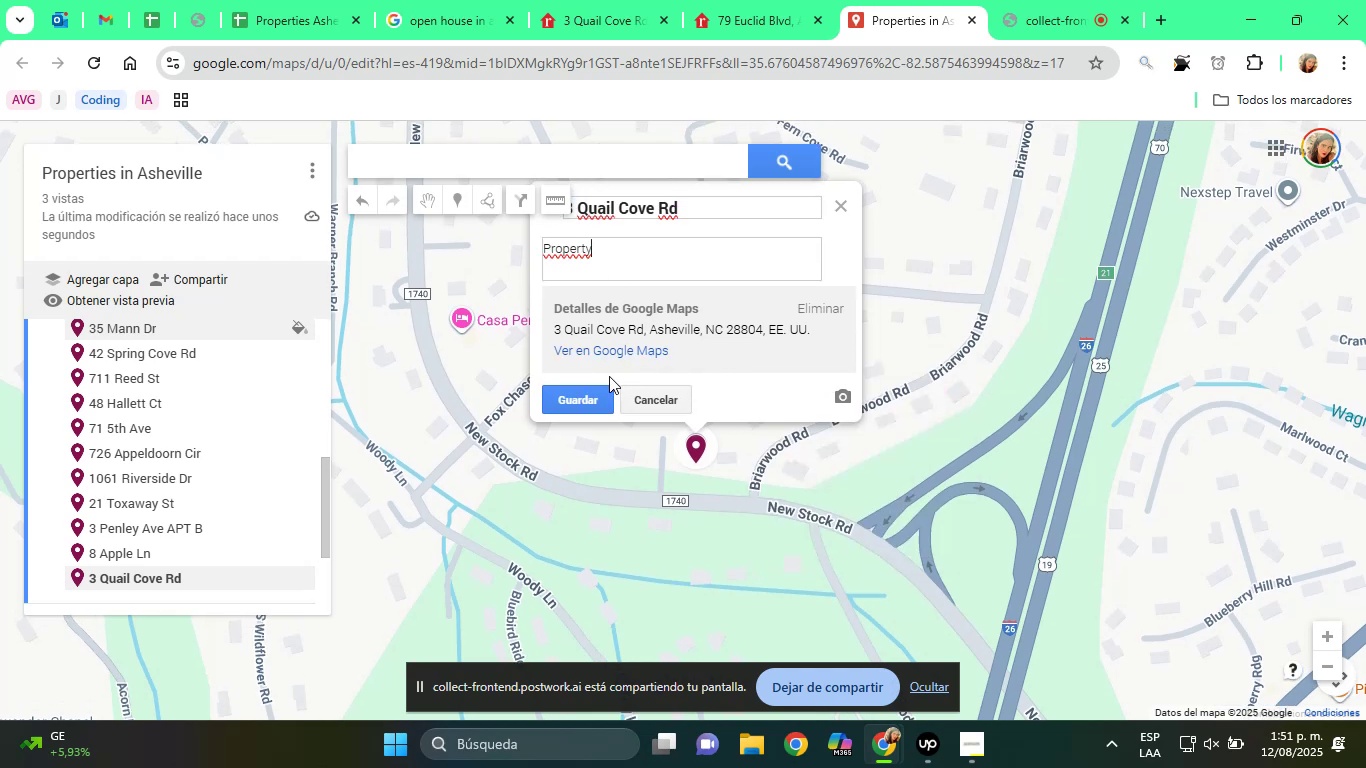 
left_click([586, 386])
 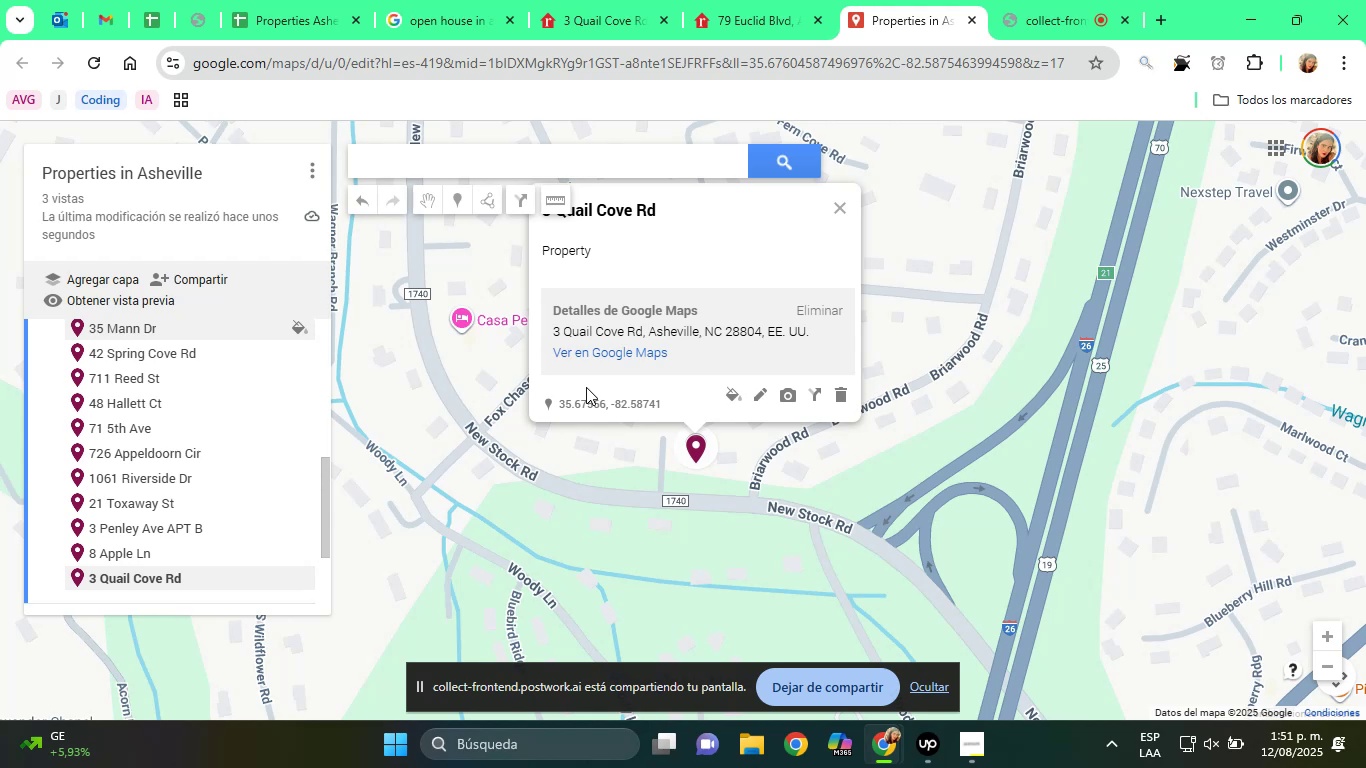 
wait(22.59)
 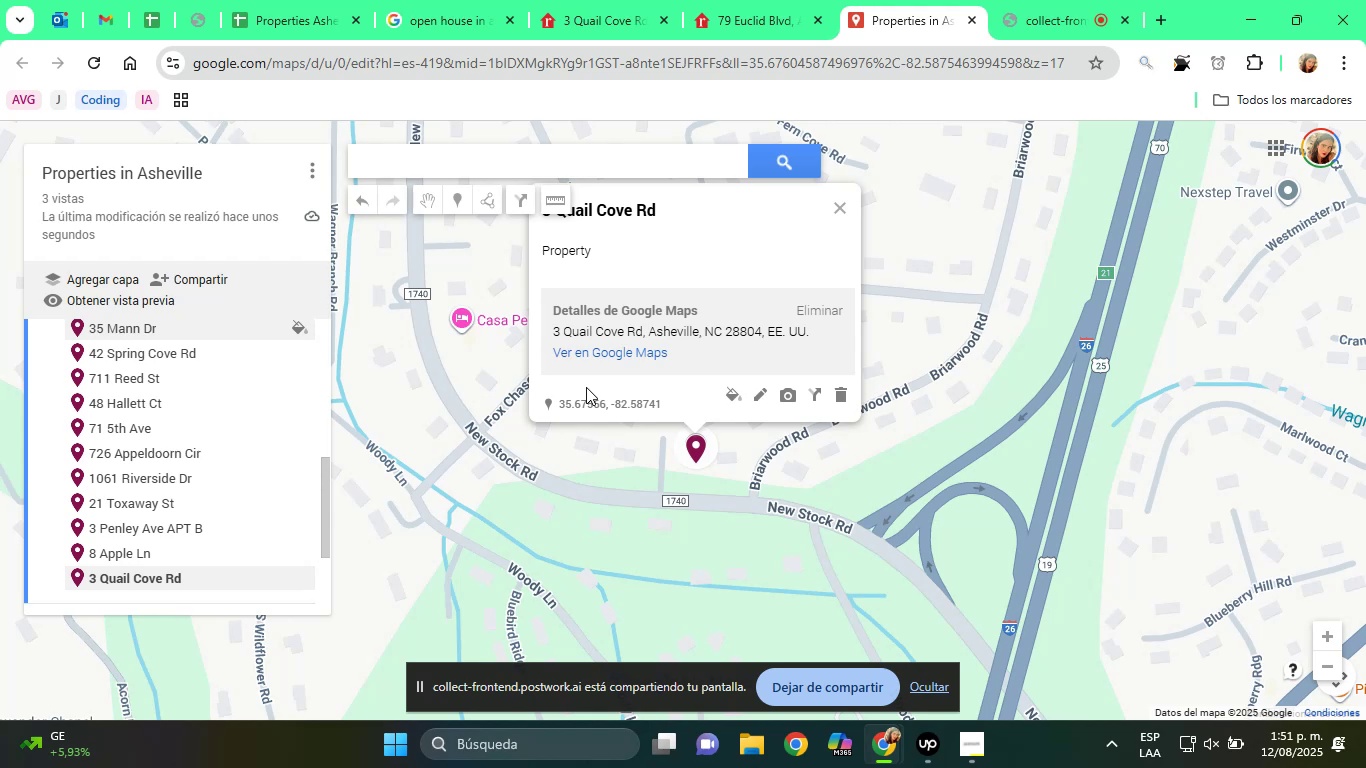 
left_click([583, 0])
 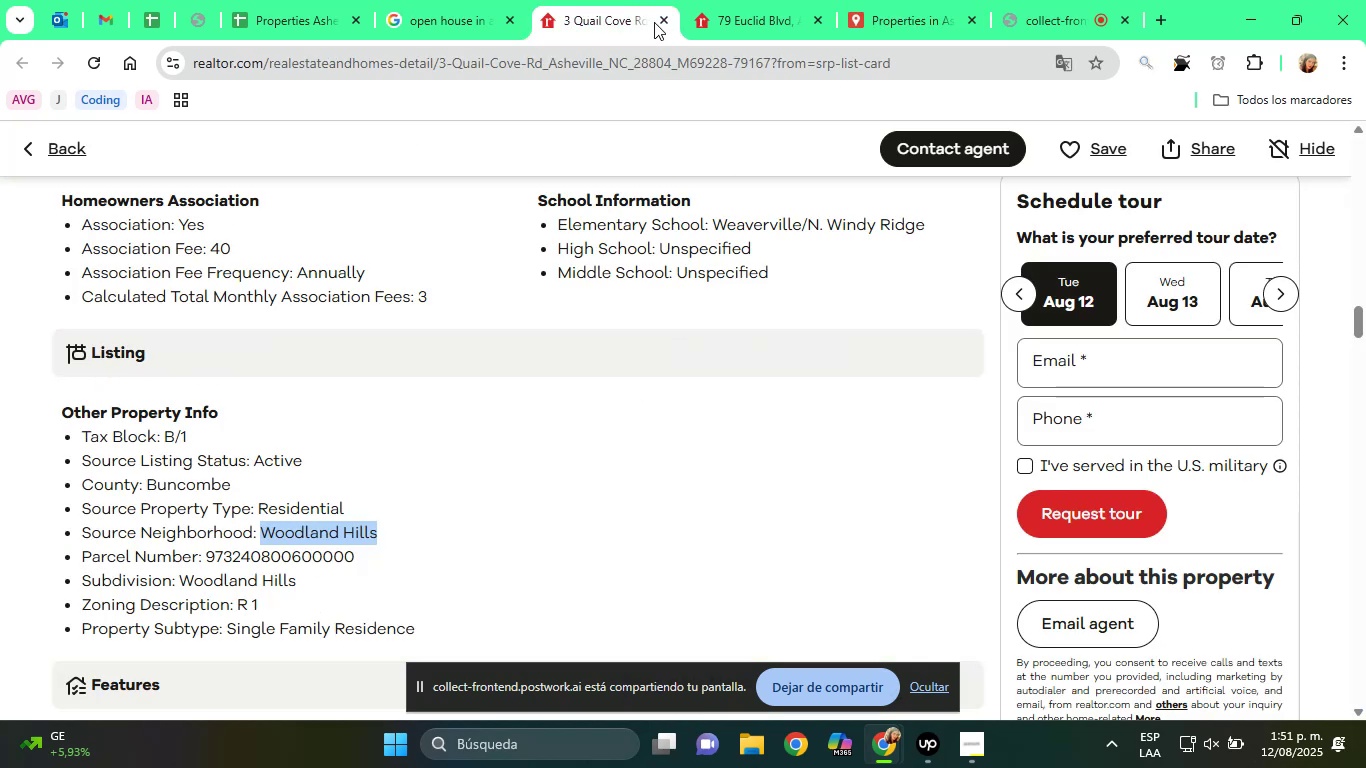 
double_click([661, 21])
 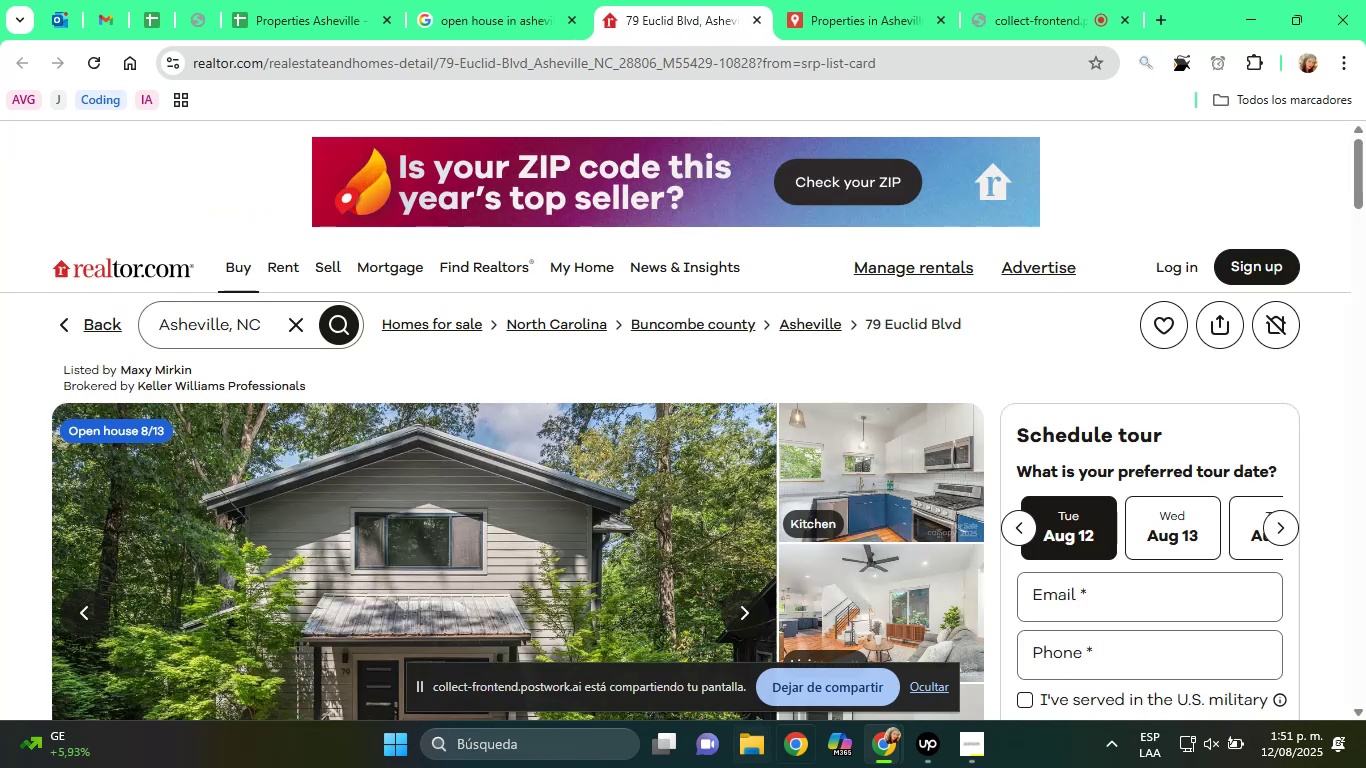 
left_click([1028, 0])
 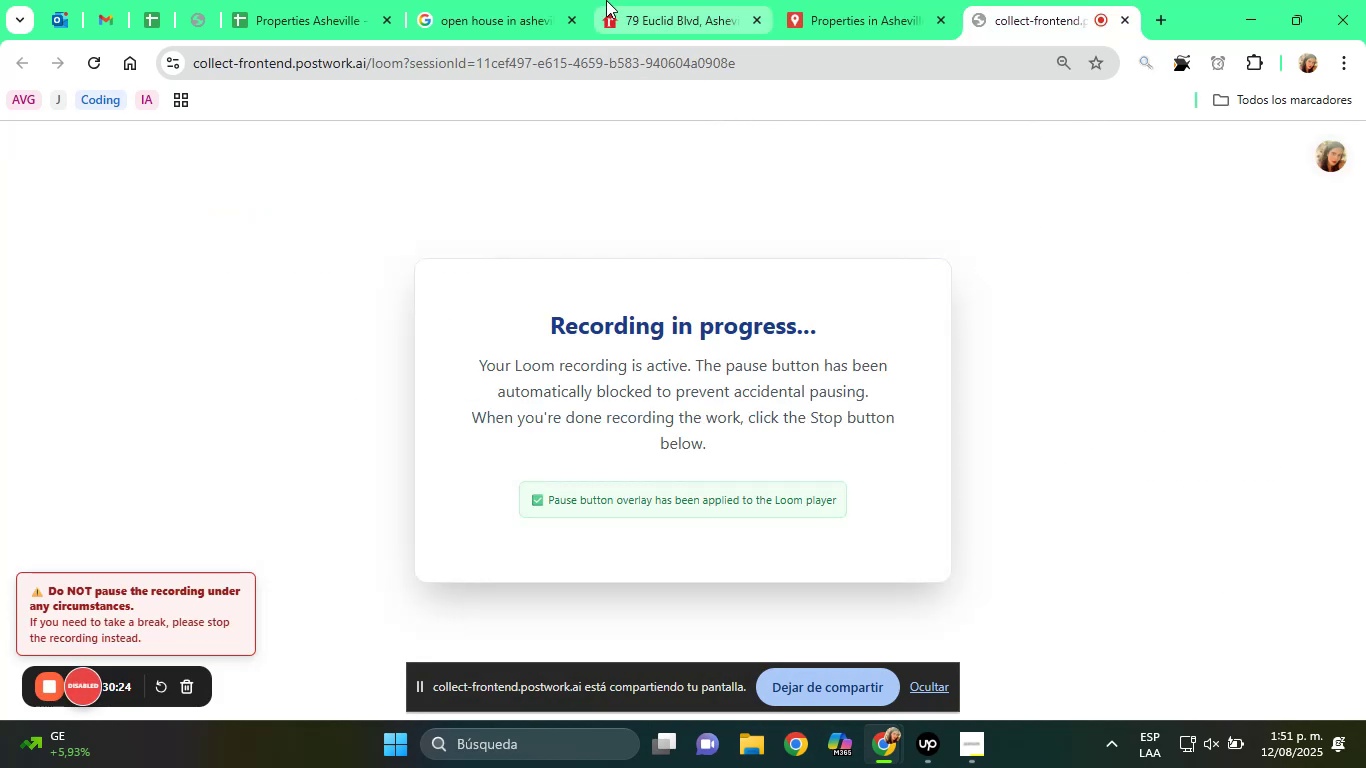 
left_click([658, 0])
 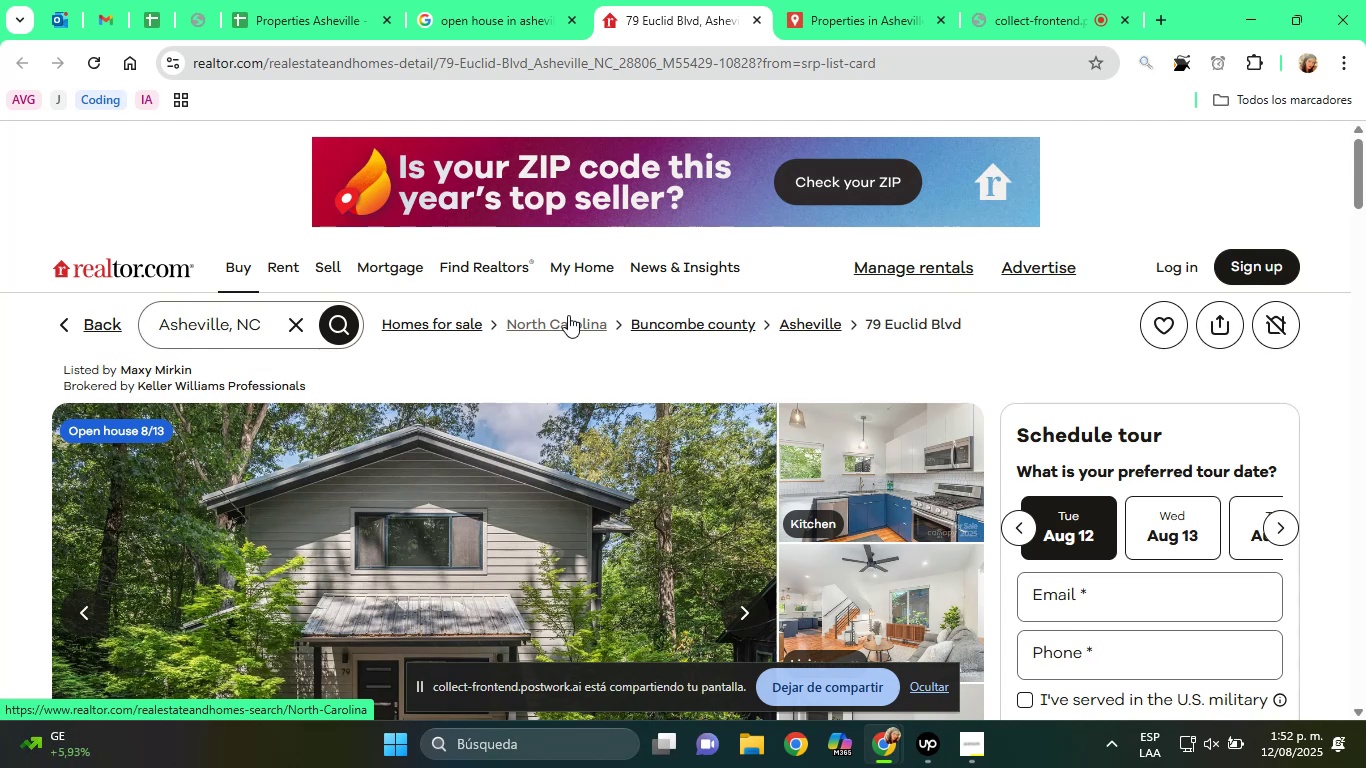 
wait(79.11)
 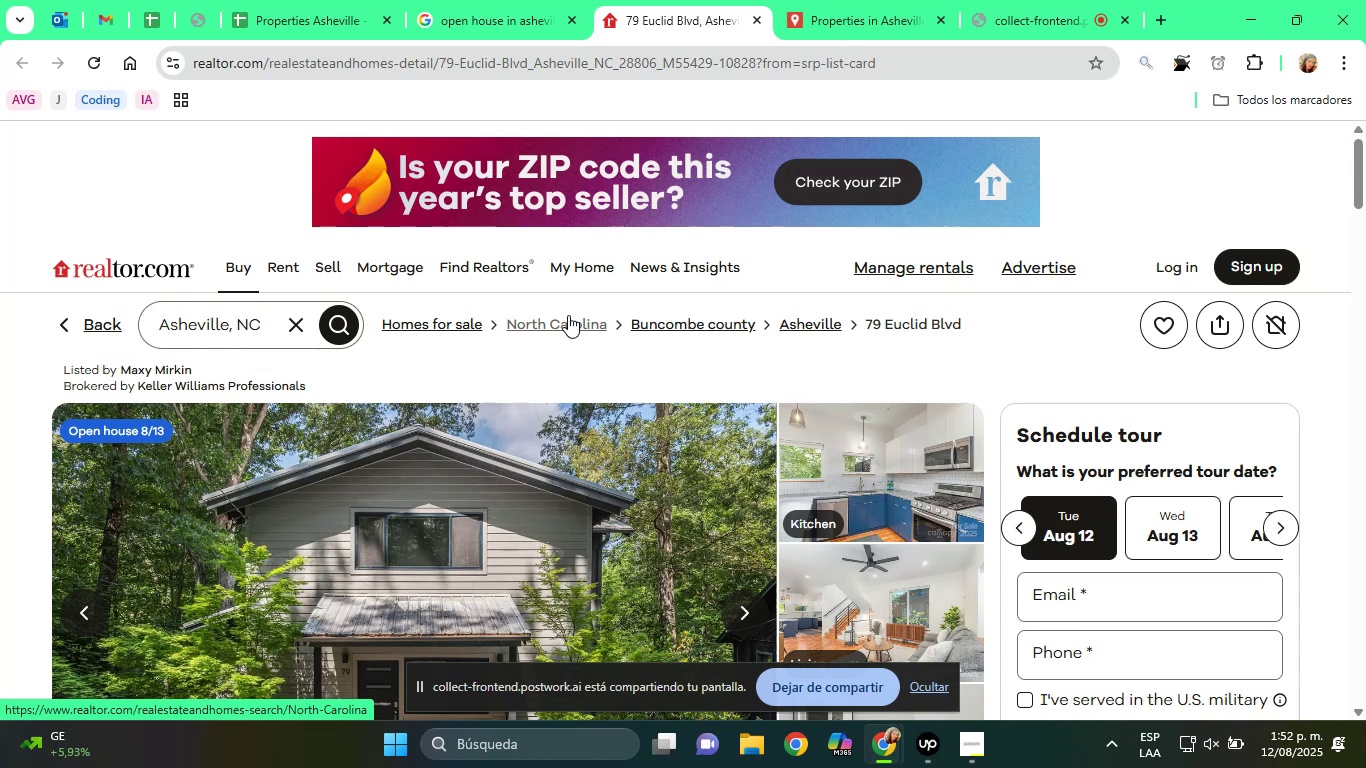 
scroll: coordinate [481, 394], scroll_direction: down, amount: 4.0
 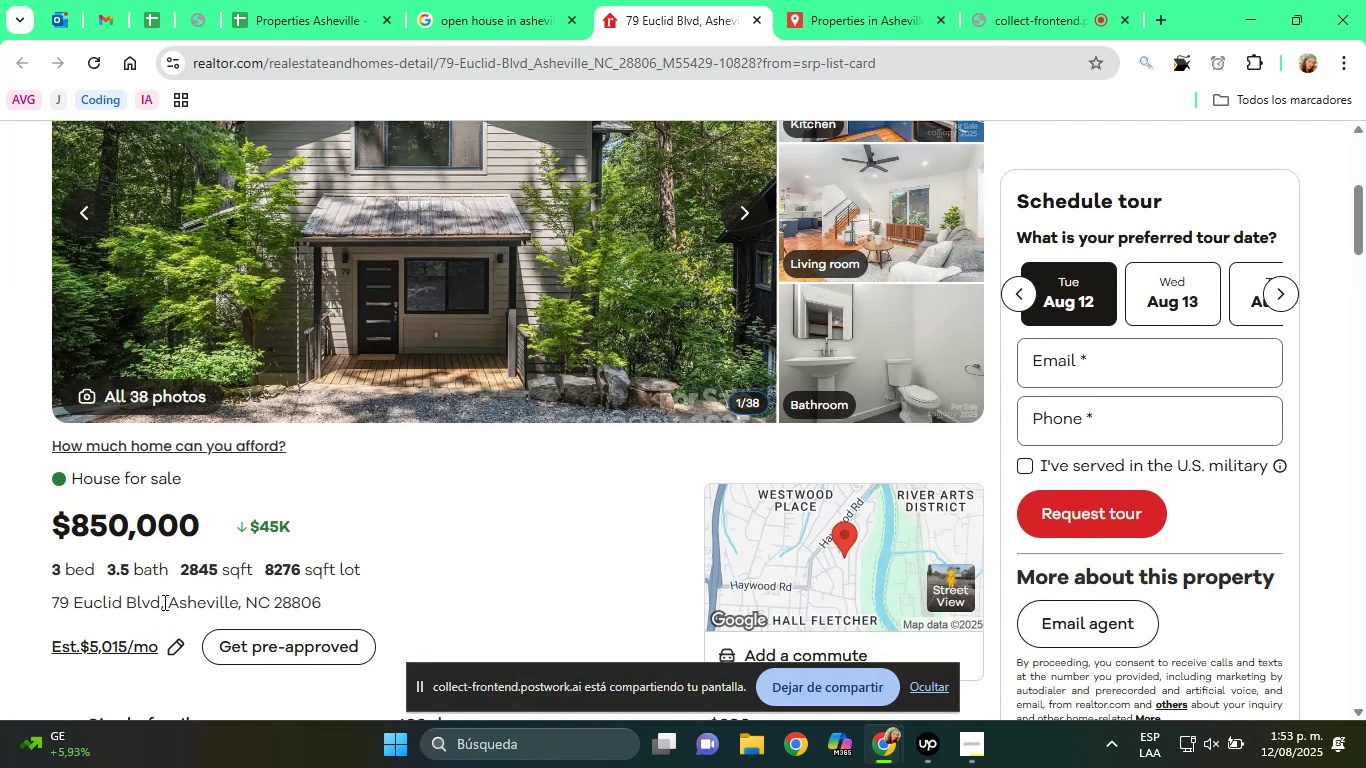 
double_click([170, 593])
 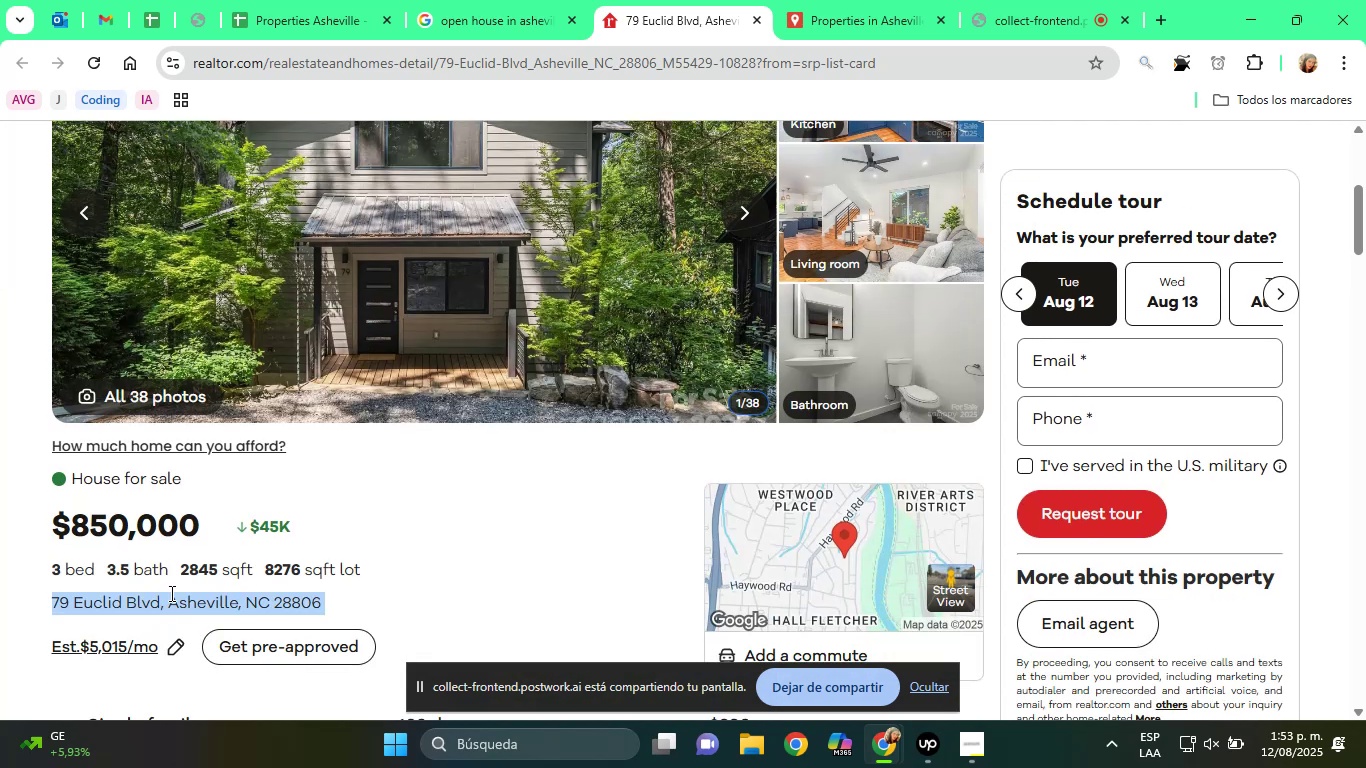 
triple_click([170, 593])
 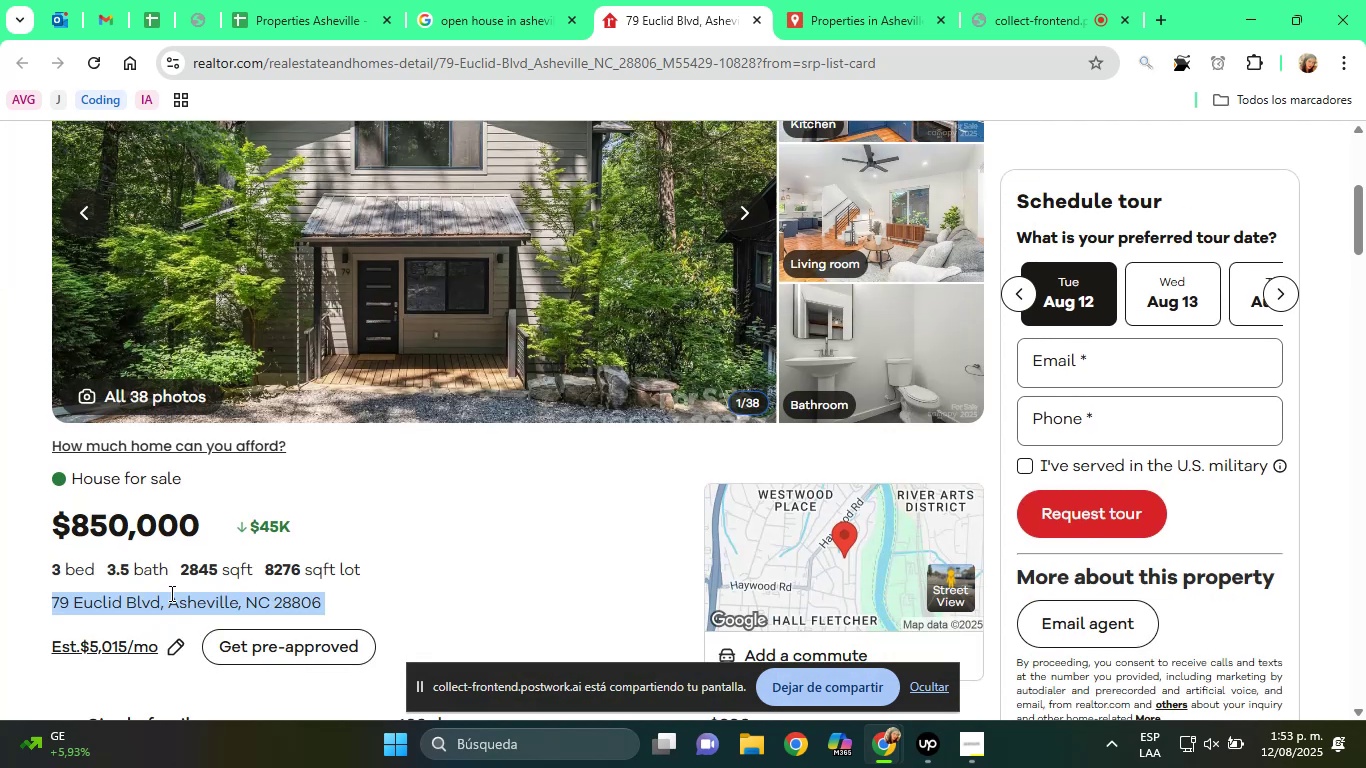 
right_click([170, 593])
 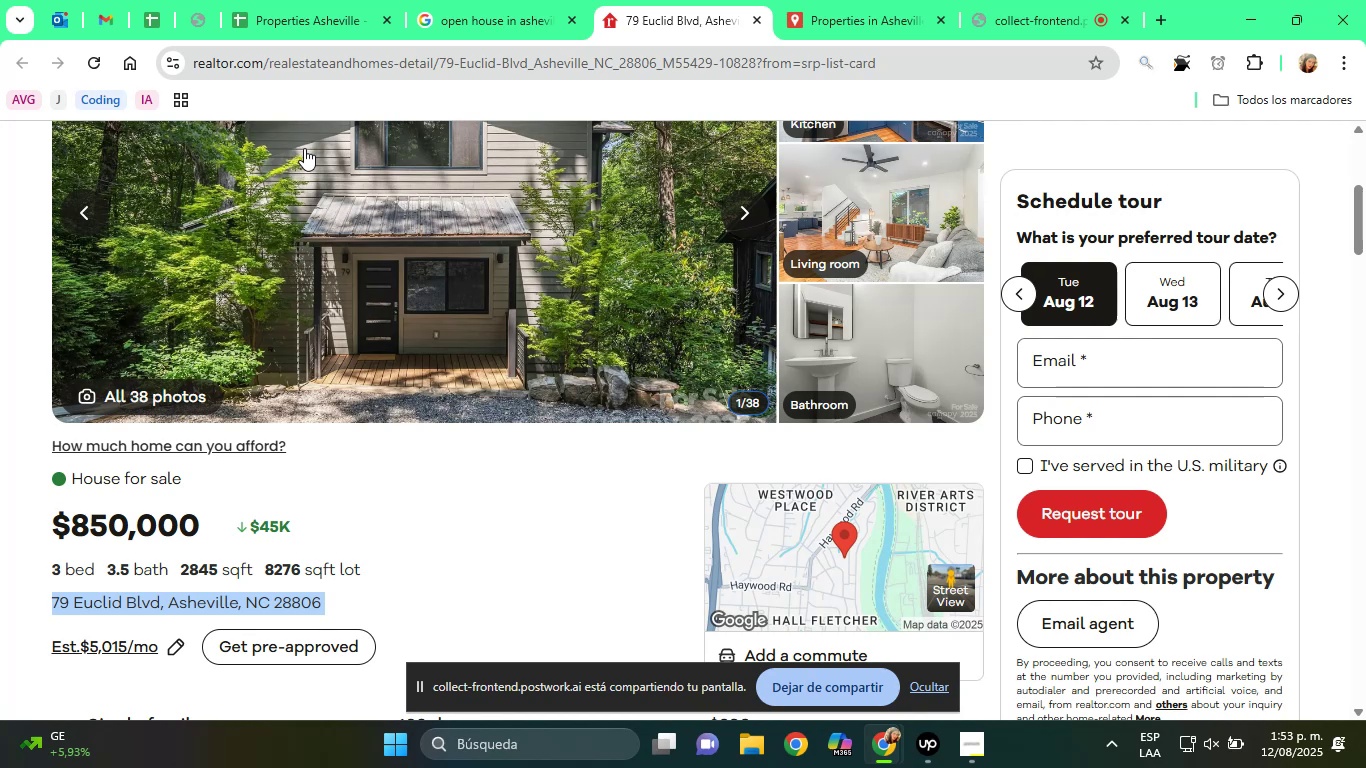 
wait(21.43)
 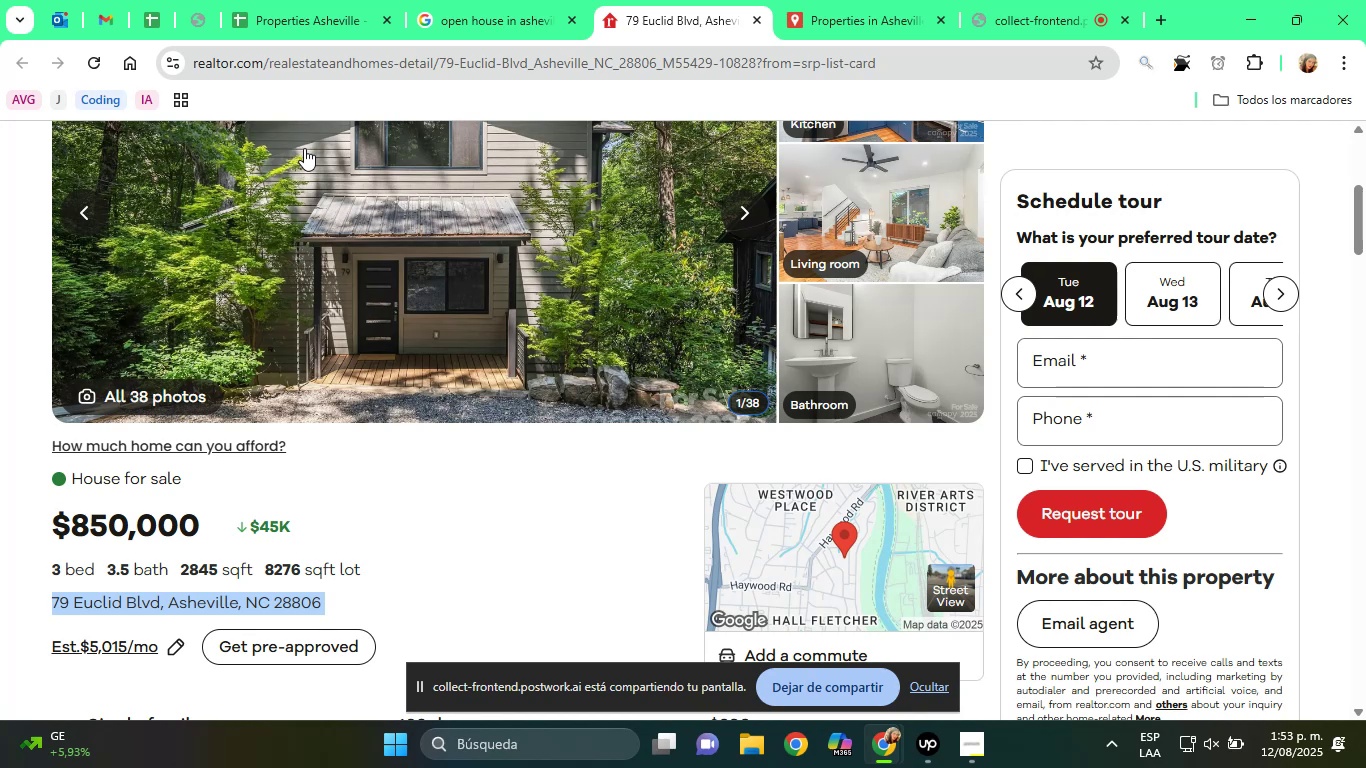 
left_click([327, 0])
 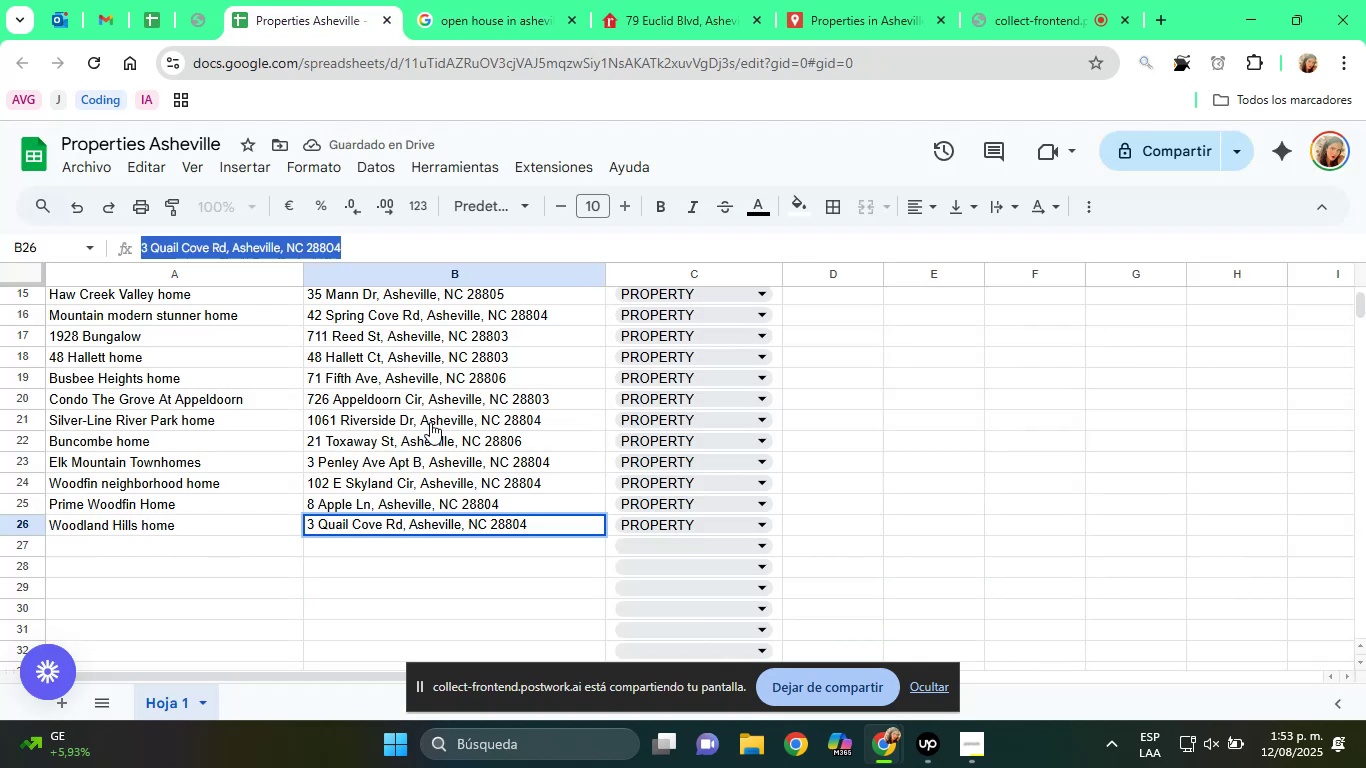 
scroll: coordinate [430, 422], scroll_direction: down, amount: 1.0
 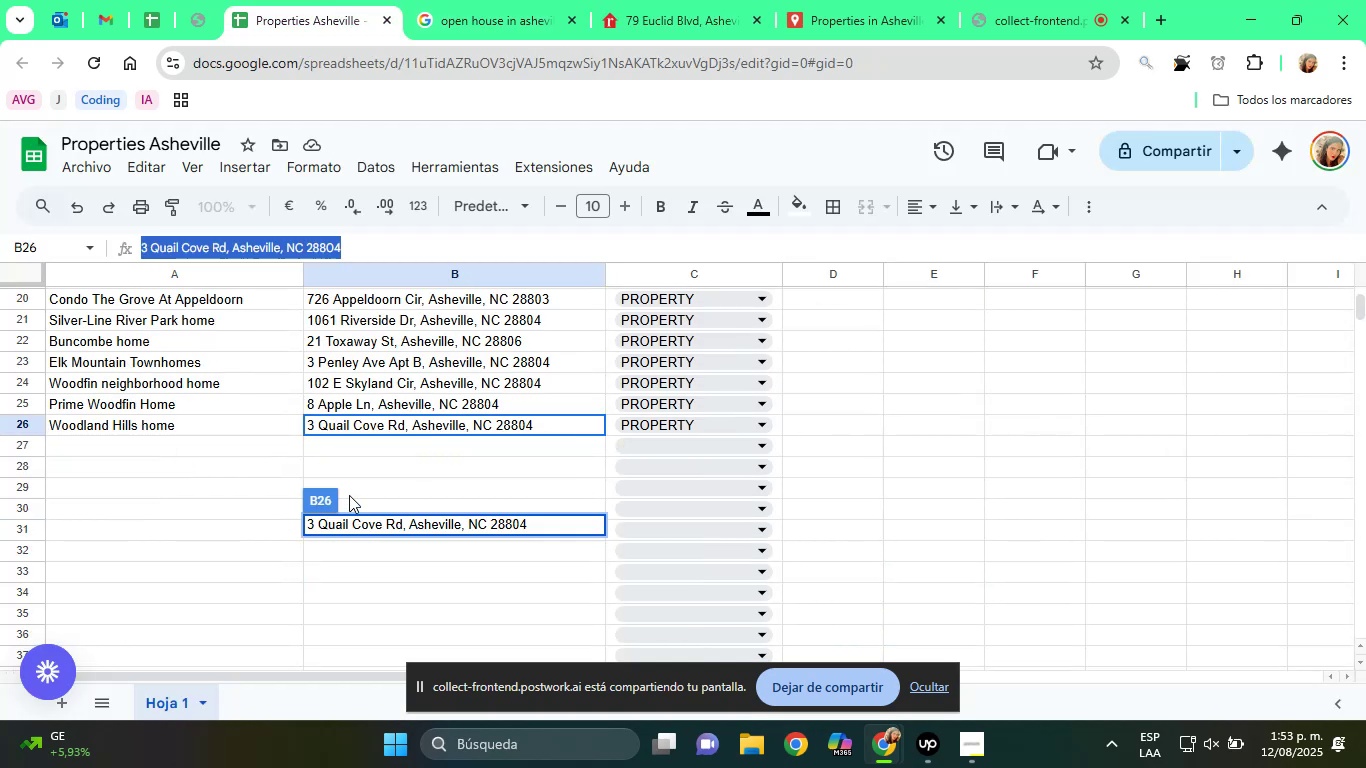 
scroll: coordinate [350, 475], scroll_direction: up, amount: 1.0
 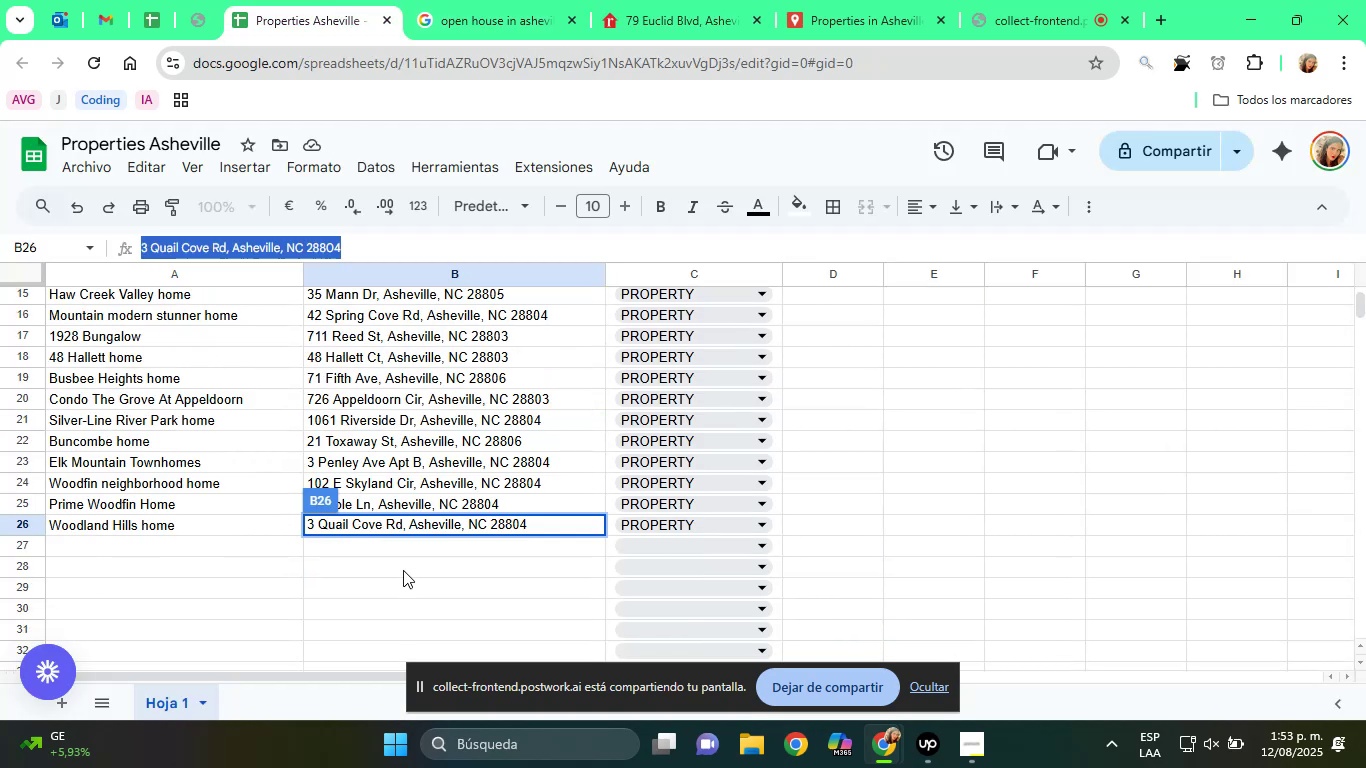 
left_click([400, 555])
 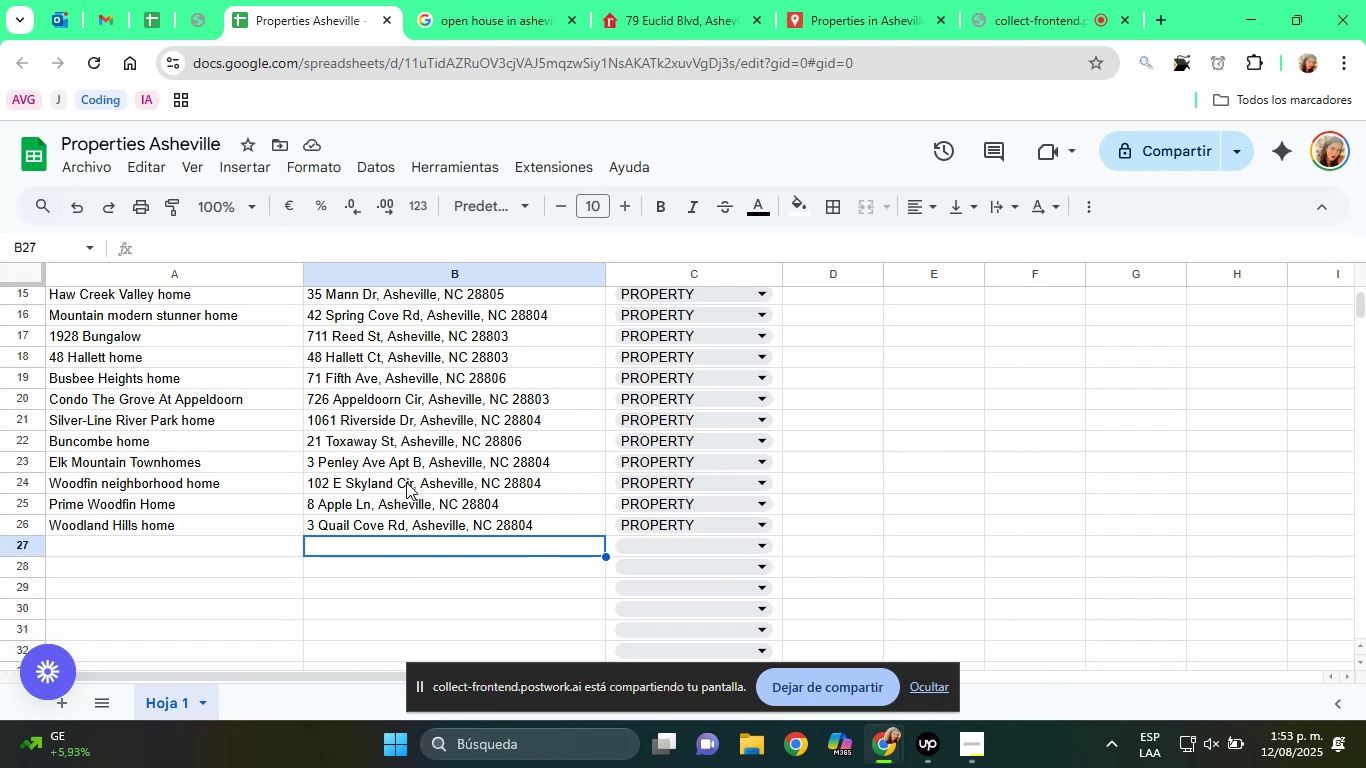 
scroll: coordinate [400, 479], scroll_direction: up, amount: 2.0
 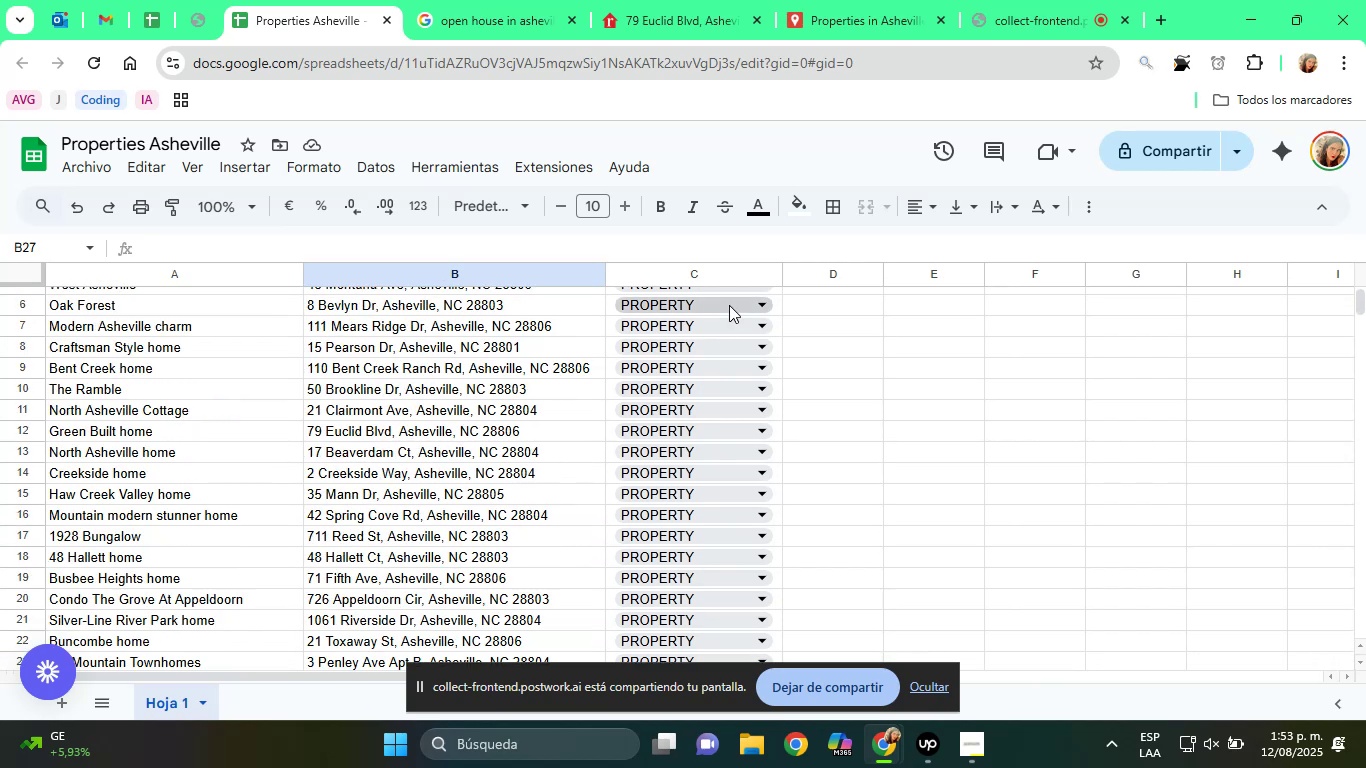 
left_click([674, 0])
 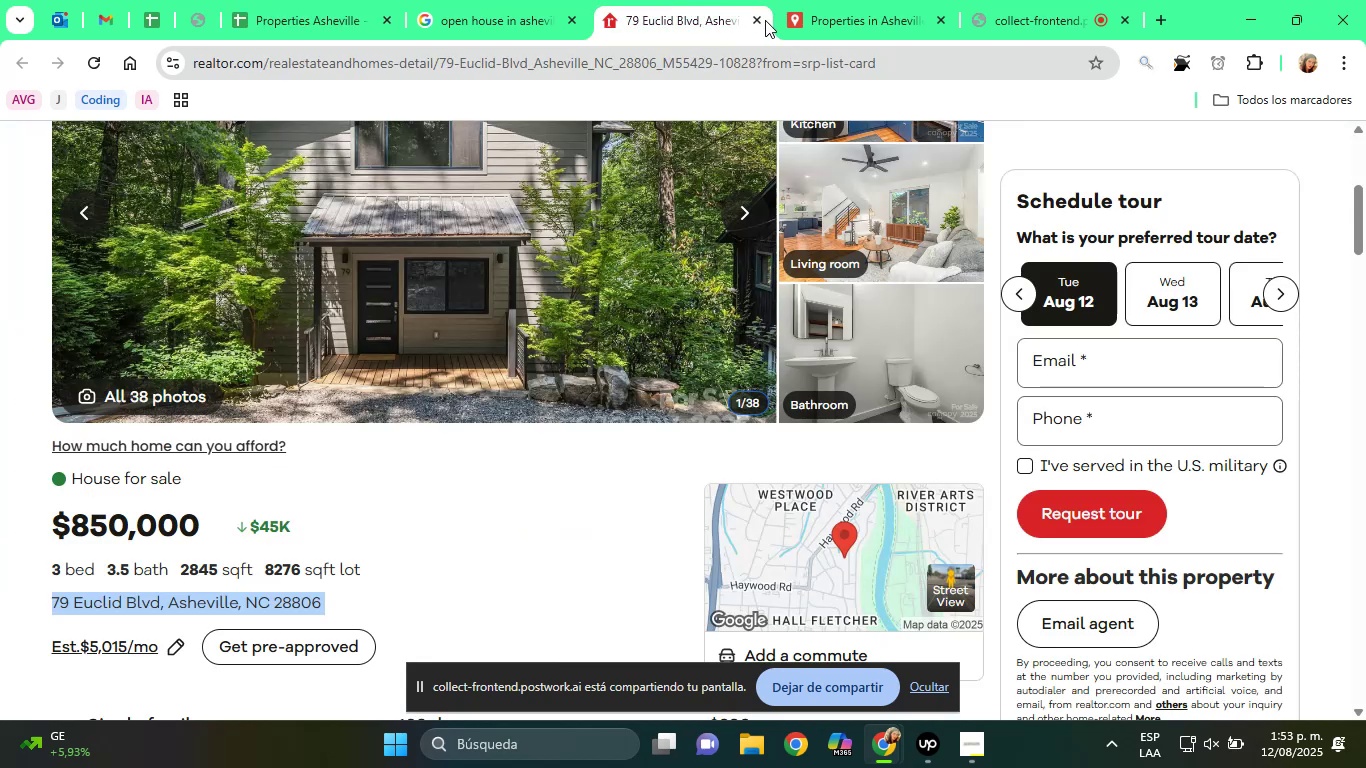 
double_click([753, 19])
 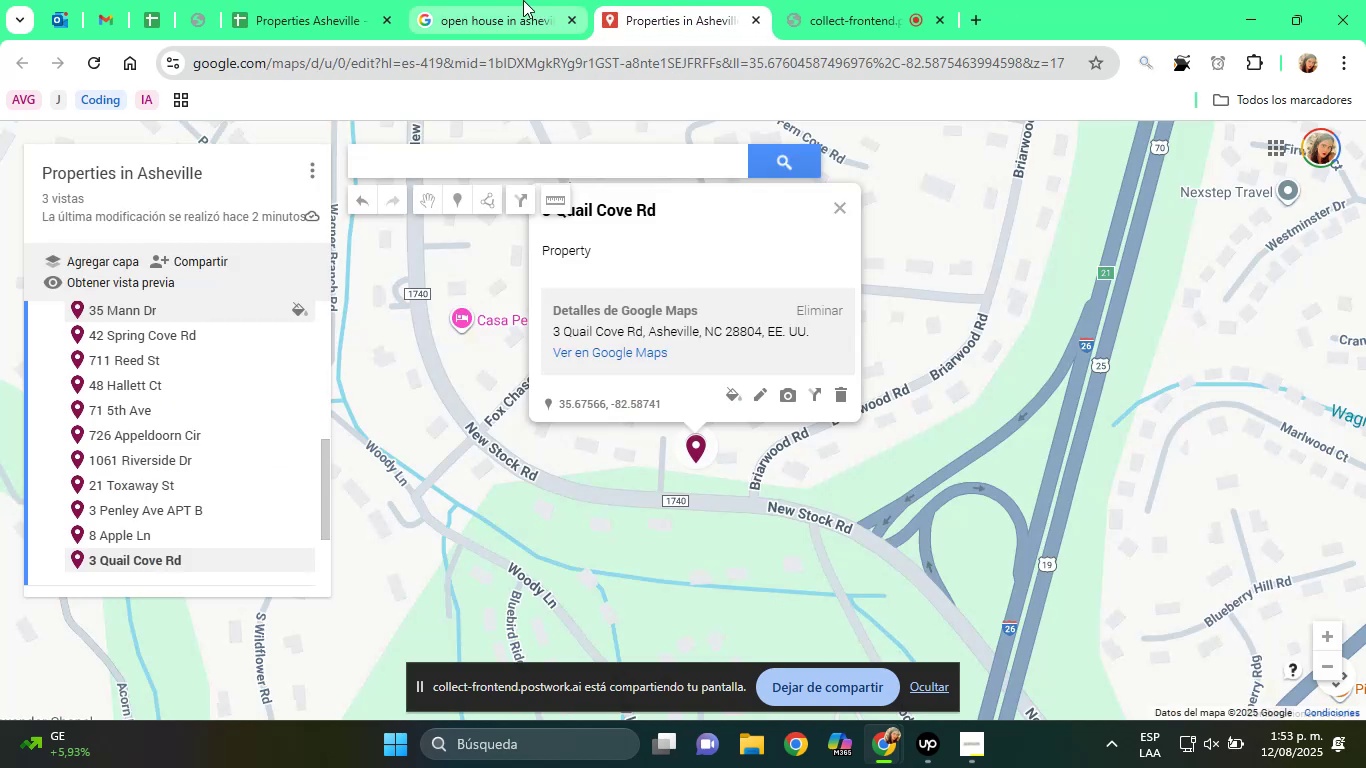 
left_click([520, 0])
 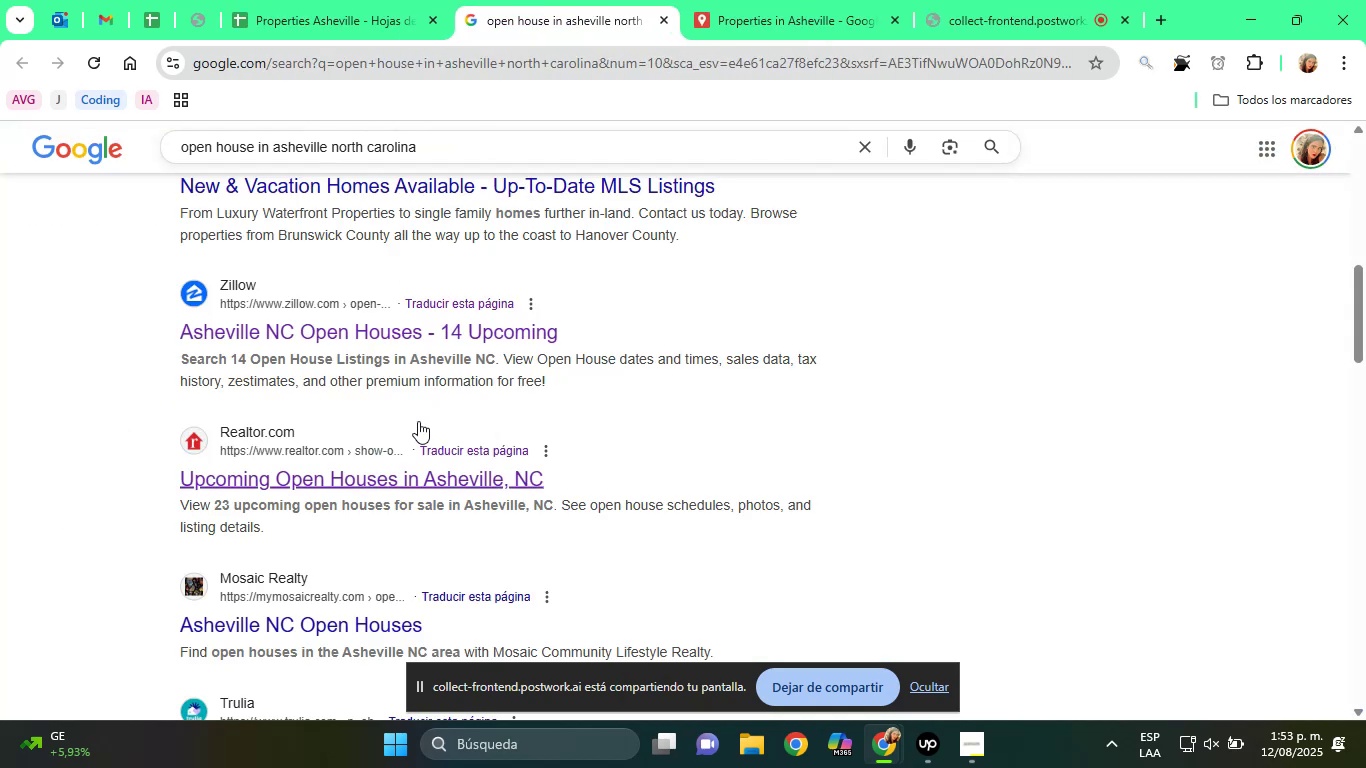 
scroll: coordinate [418, 421], scroll_direction: down, amount: 2.0
 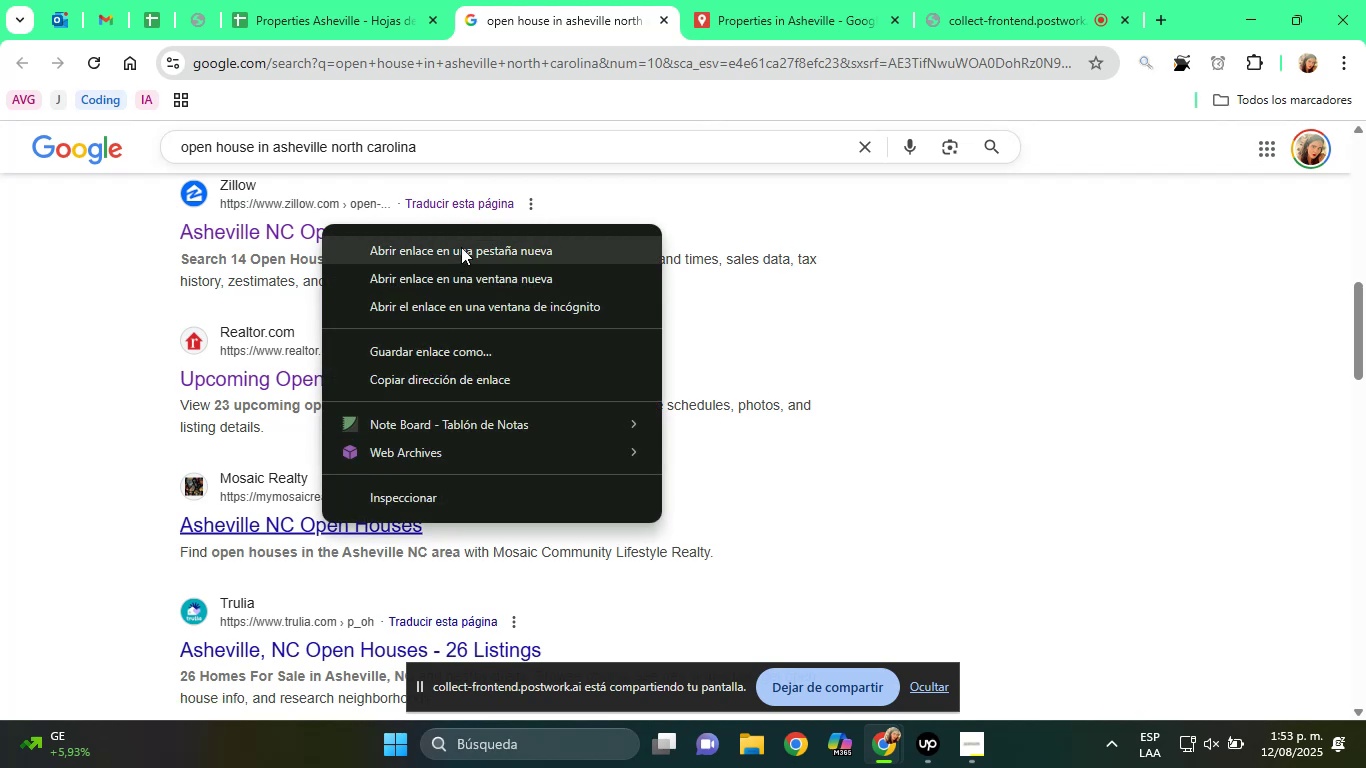 
left_click([467, 234])
 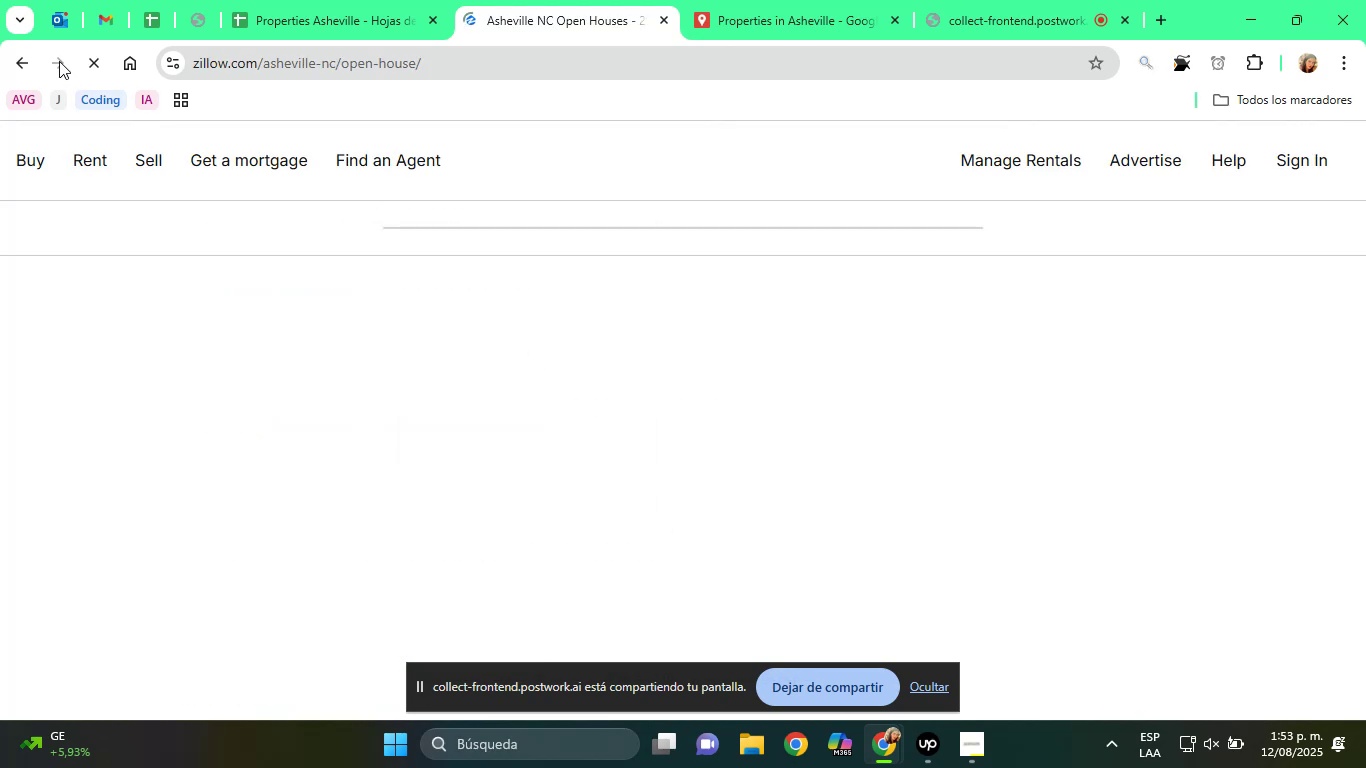 
left_click([21, 58])
 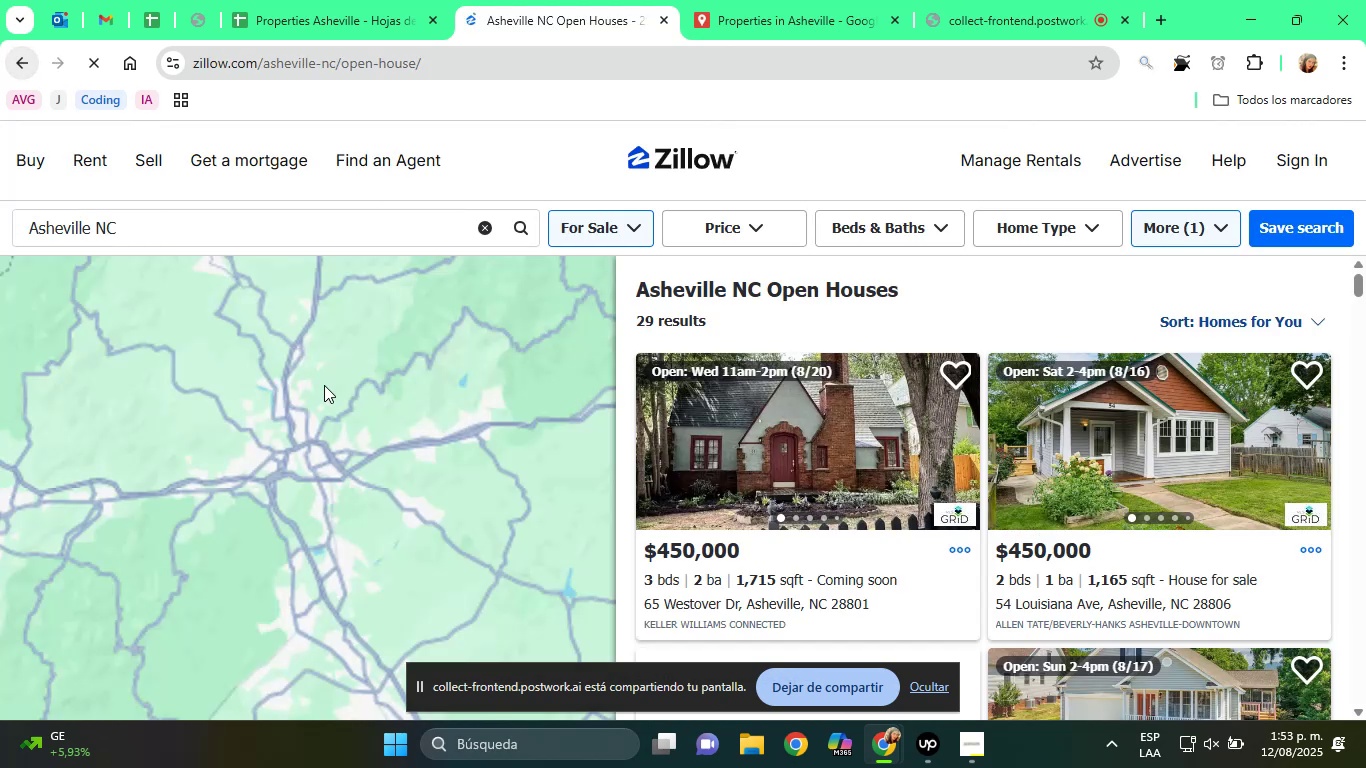 
scroll: coordinate [324, 385], scroll_direction: down, amount: 1.0
 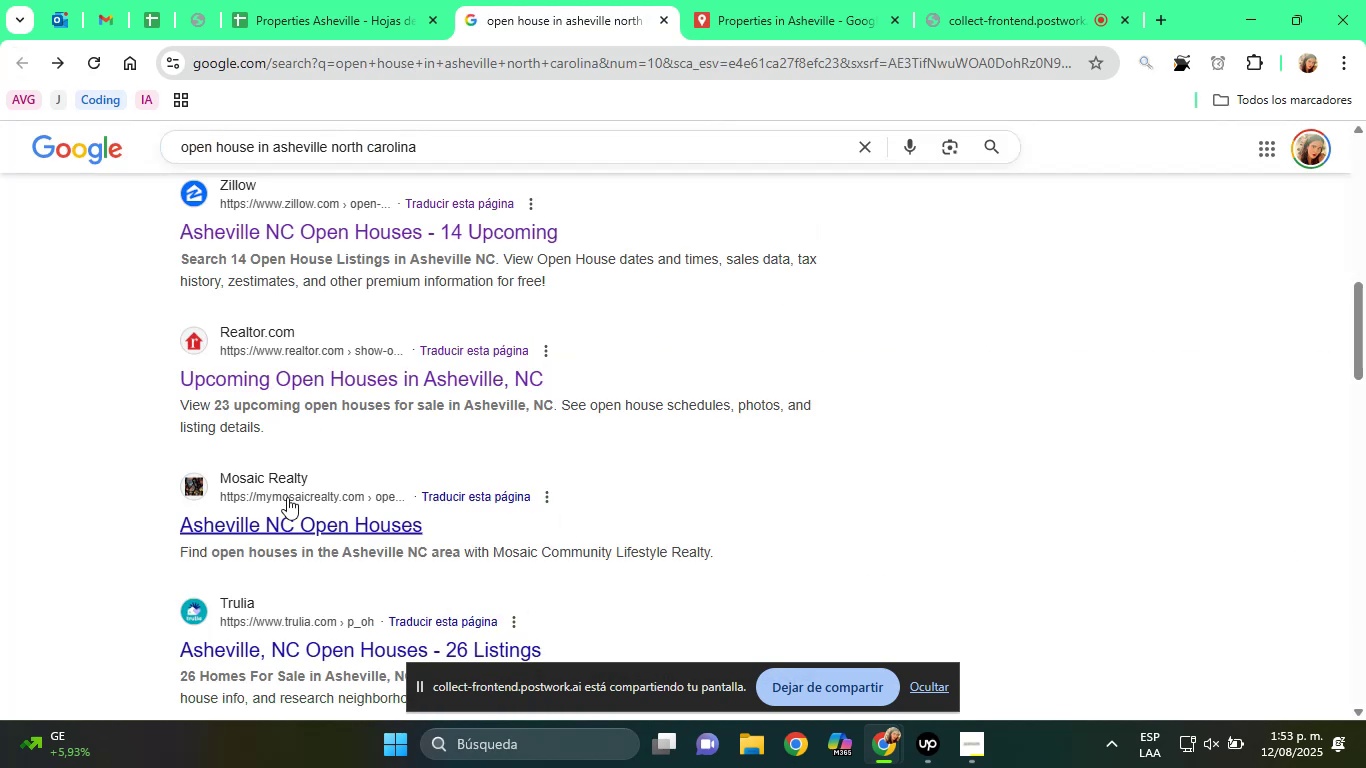 
right_click([281, 518])
 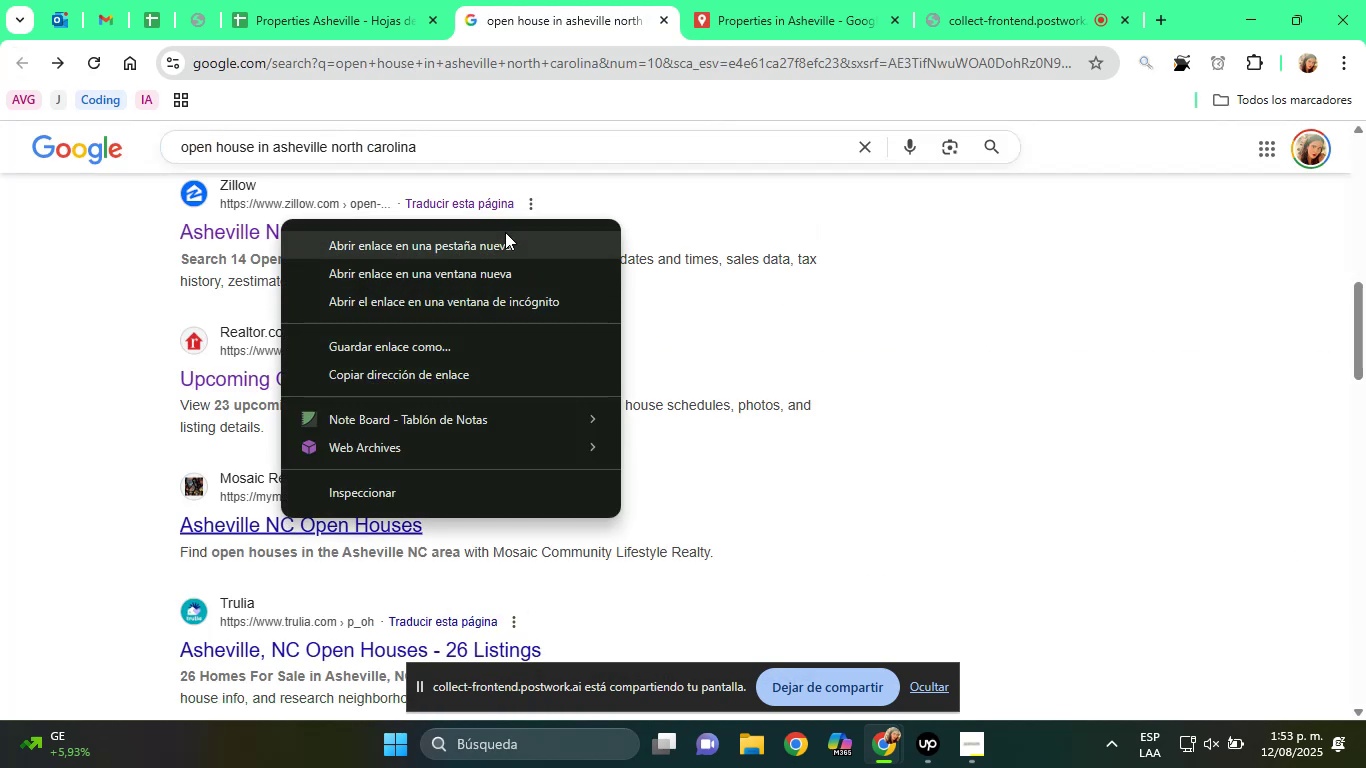 
left_click([511, 239])
 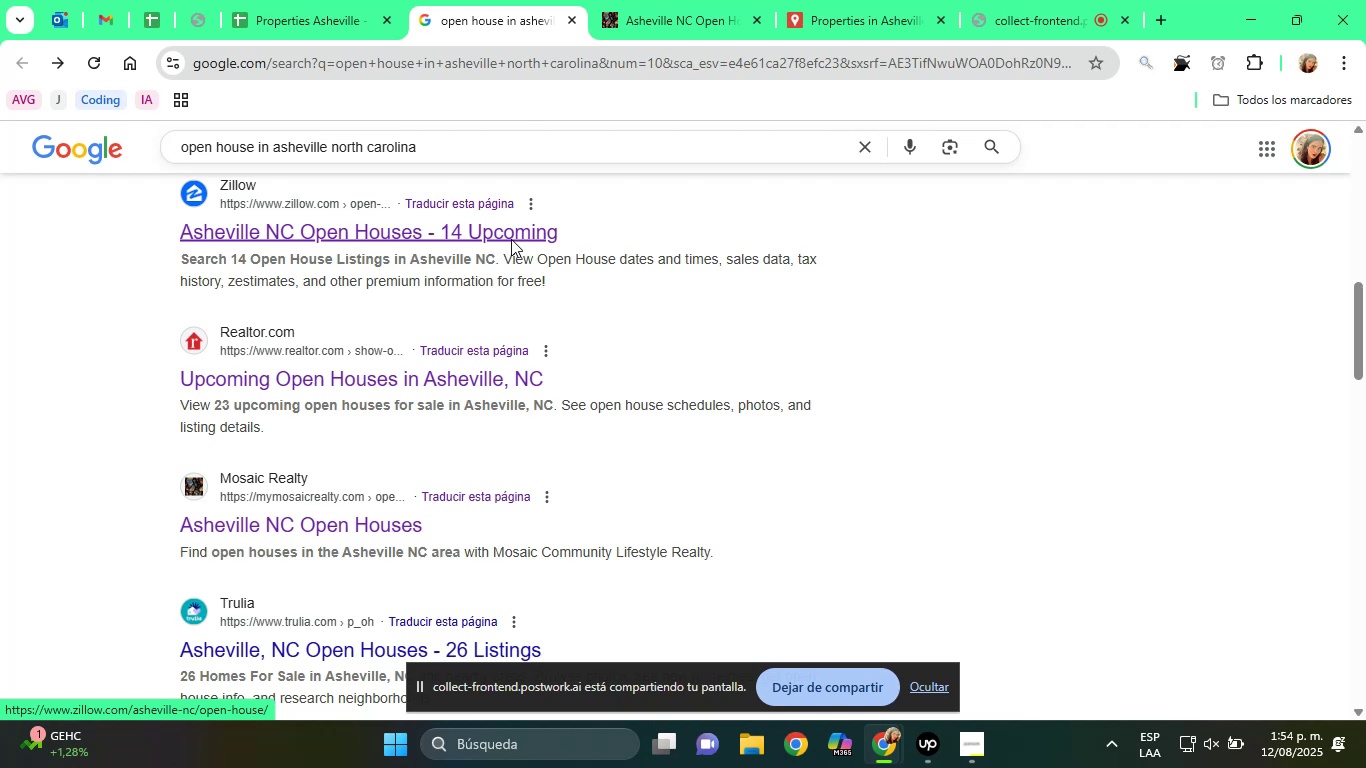 
wait(54.29)
 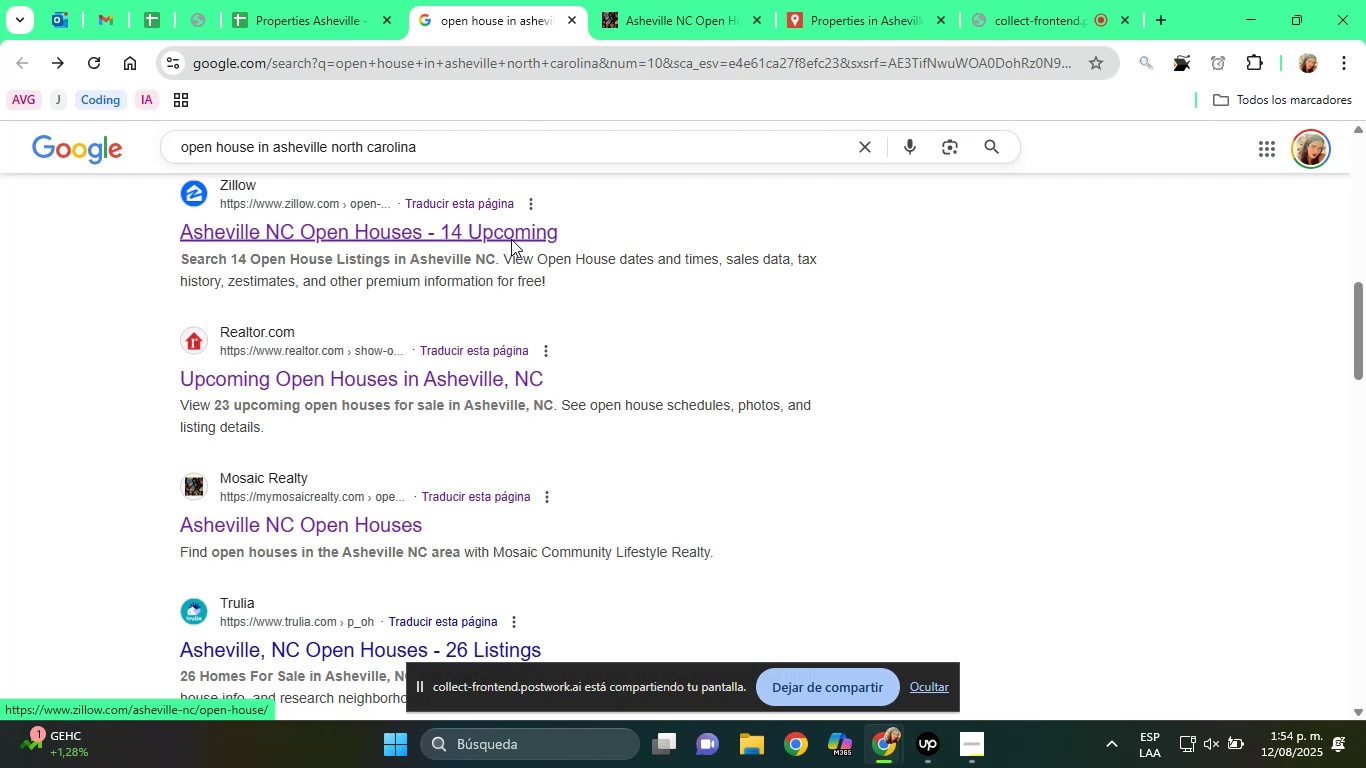 
left_click([666, 0])
 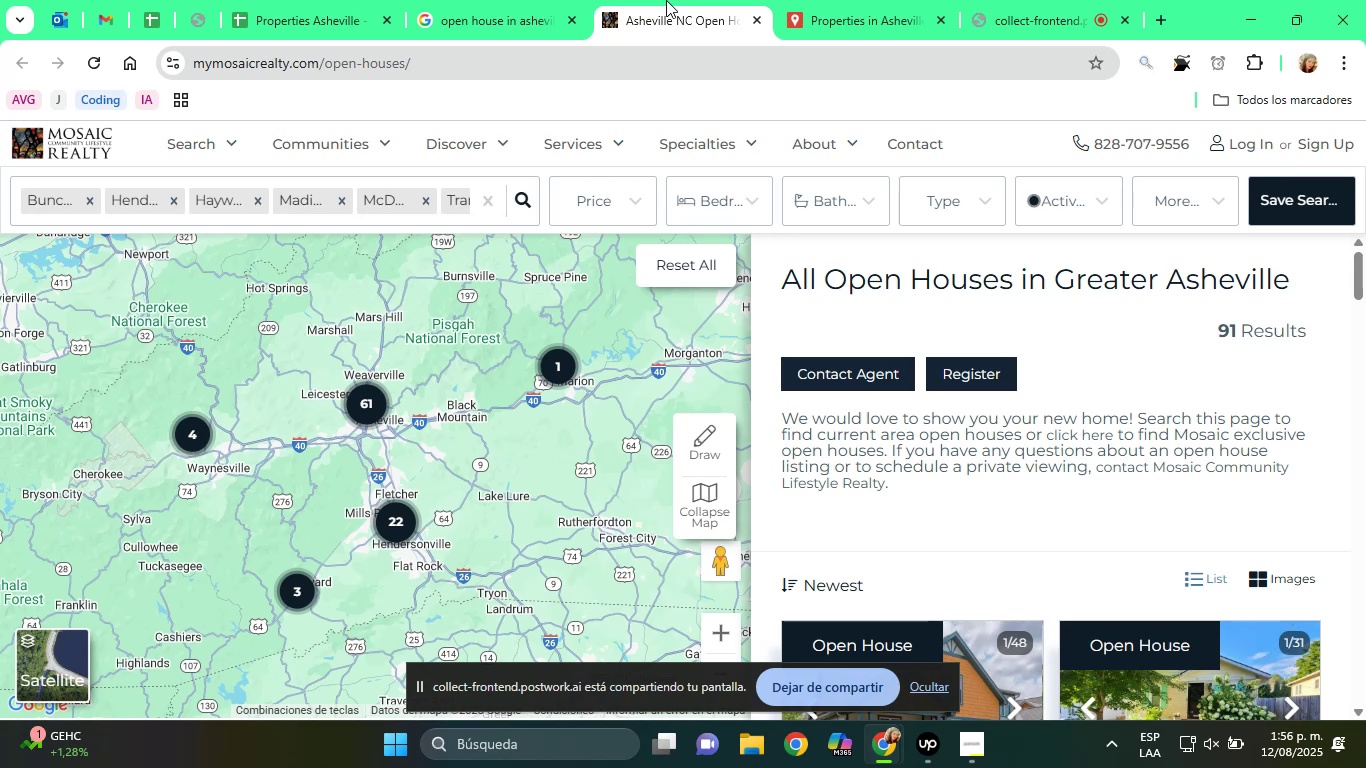 
wait(101.47)
 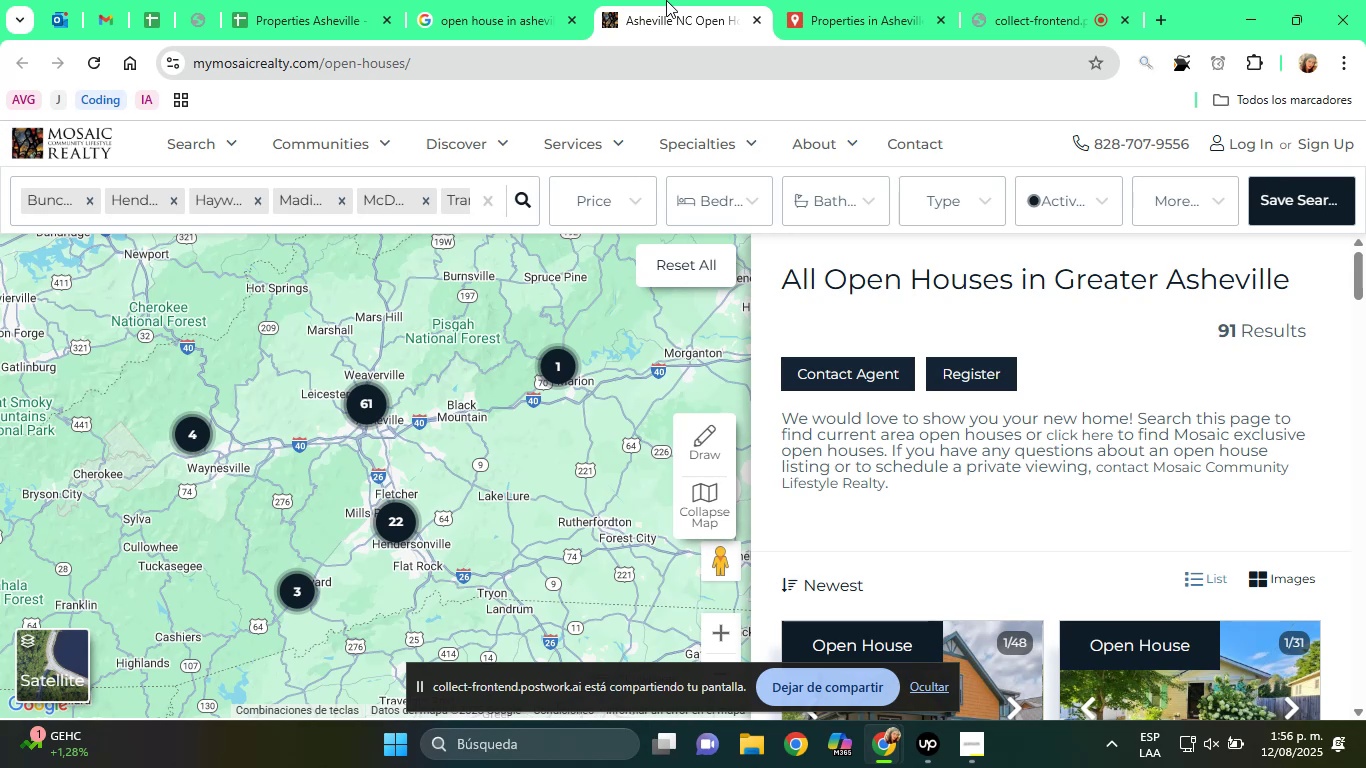 
scroll: coordinate [1050, 525], scroll_direction: down, amount: 3.0
 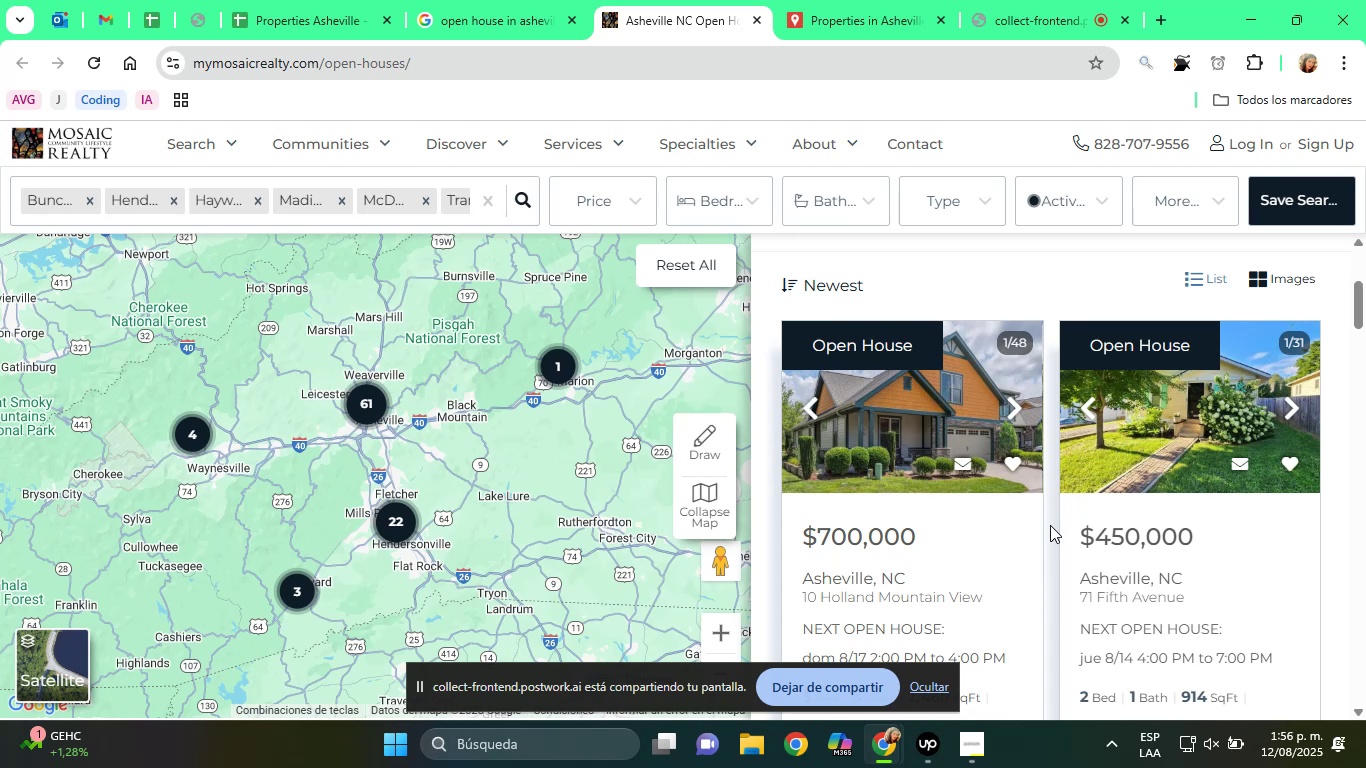 
wait(26.32)
 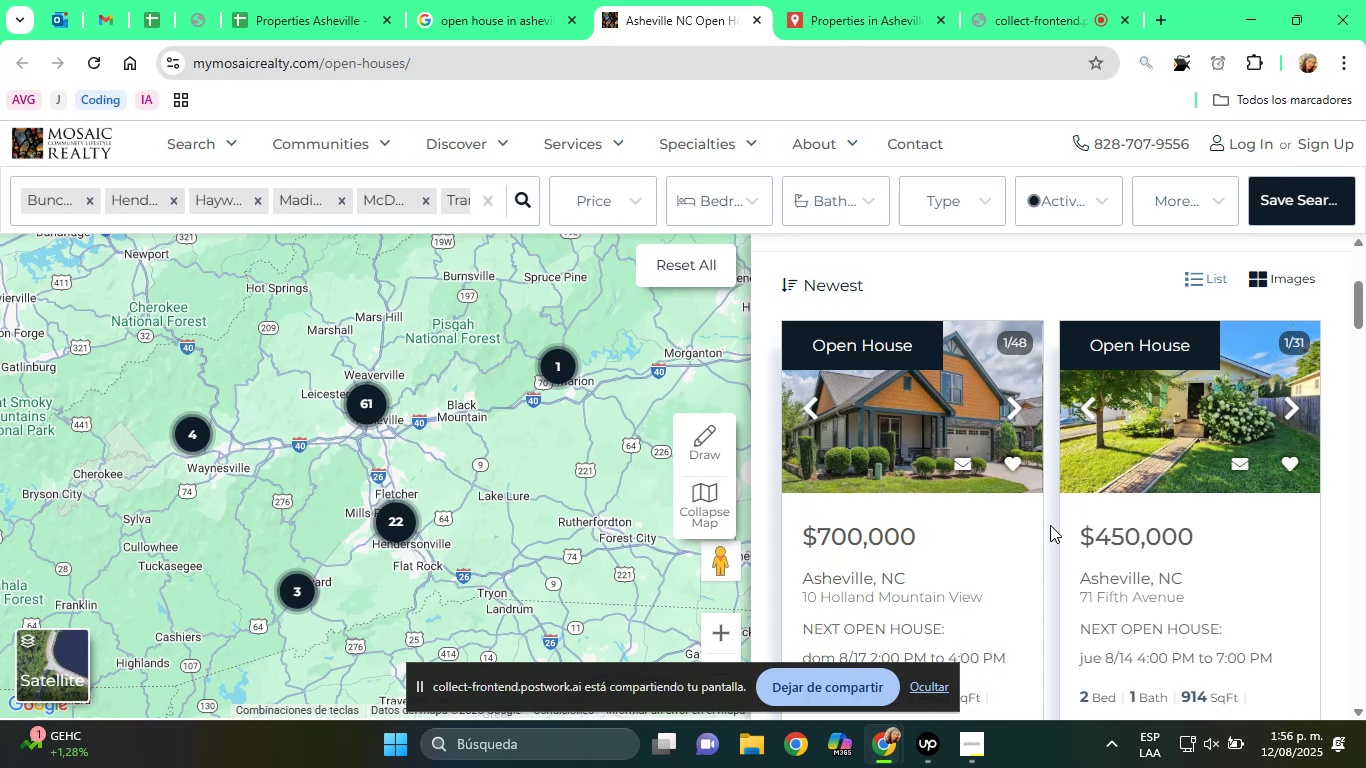 
left_click([937, 686])
 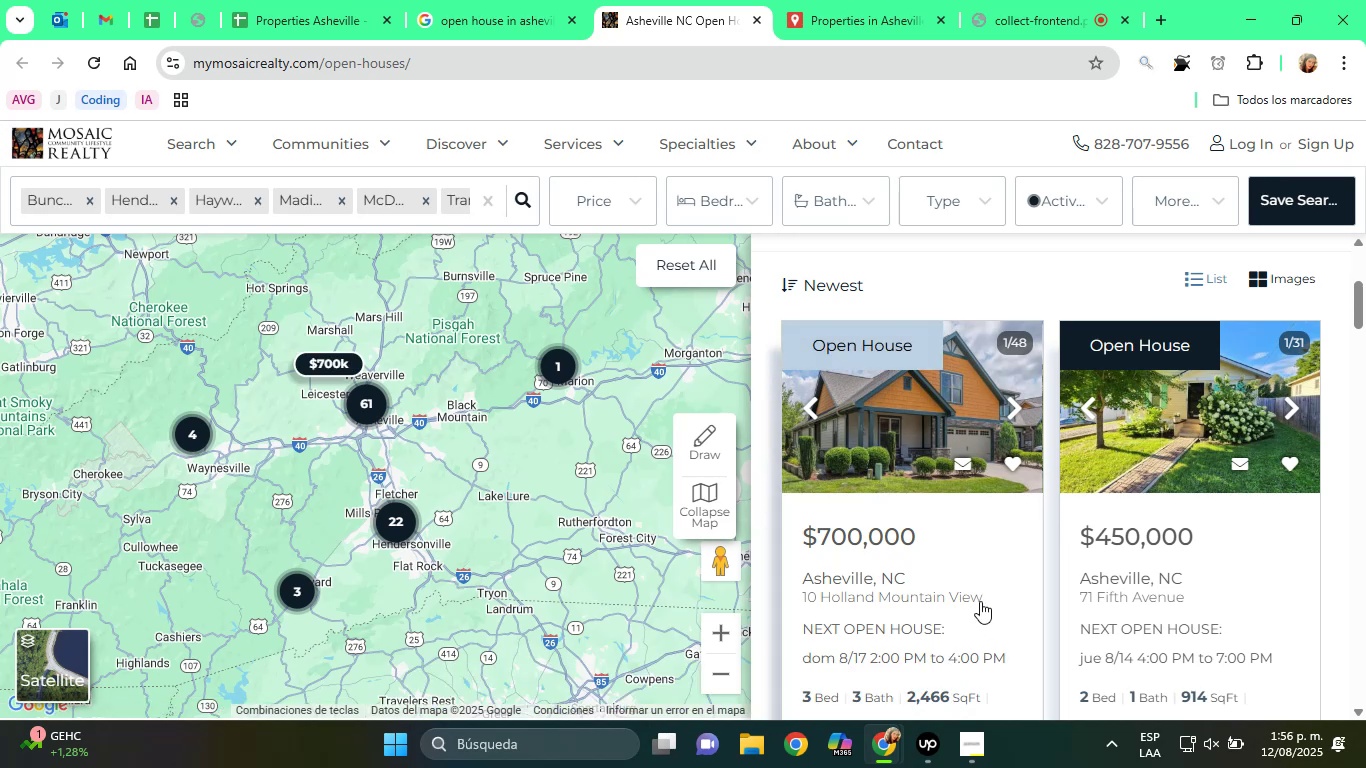 
scroll: coordinate [980, 601], scroll_direction: down, amount: 2.0
 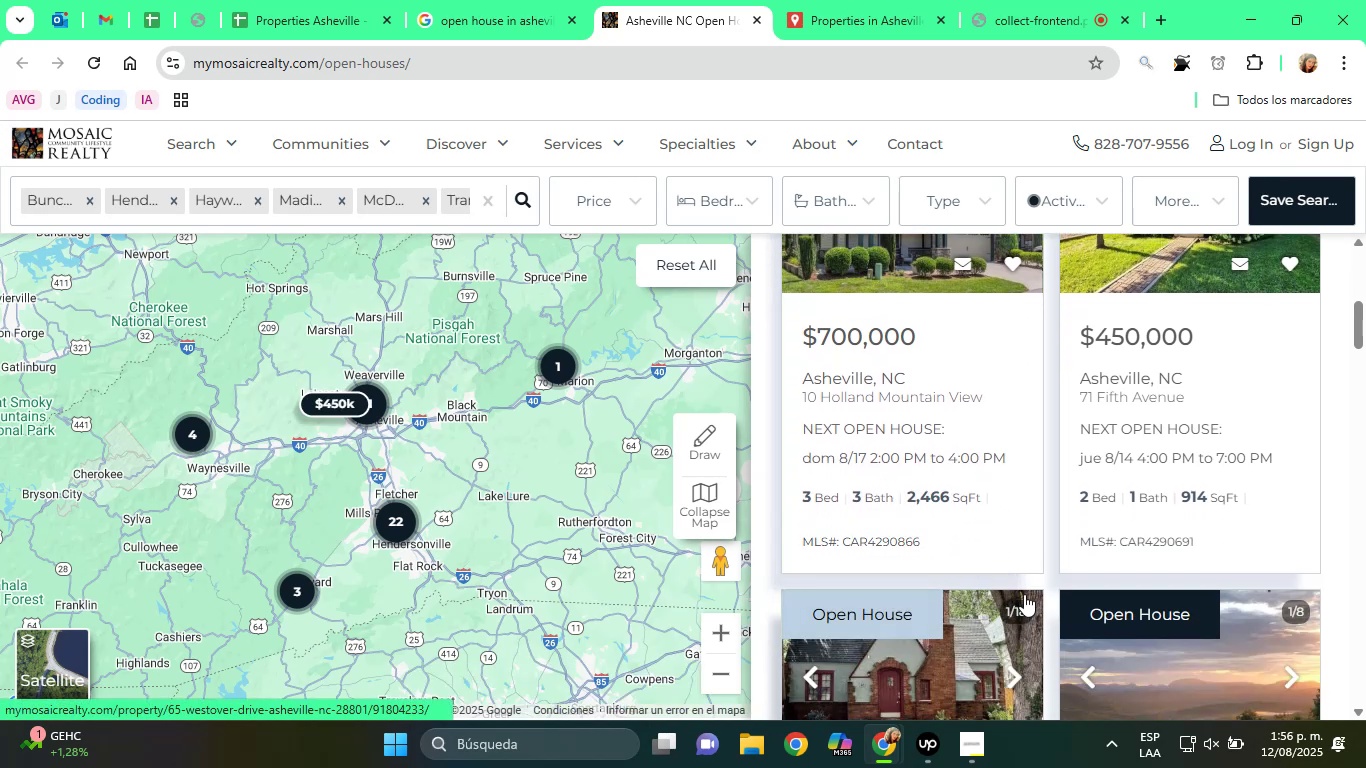 
scroll: coordinate [1168, 609], scroll_direction: up, amount: 2.0
 